 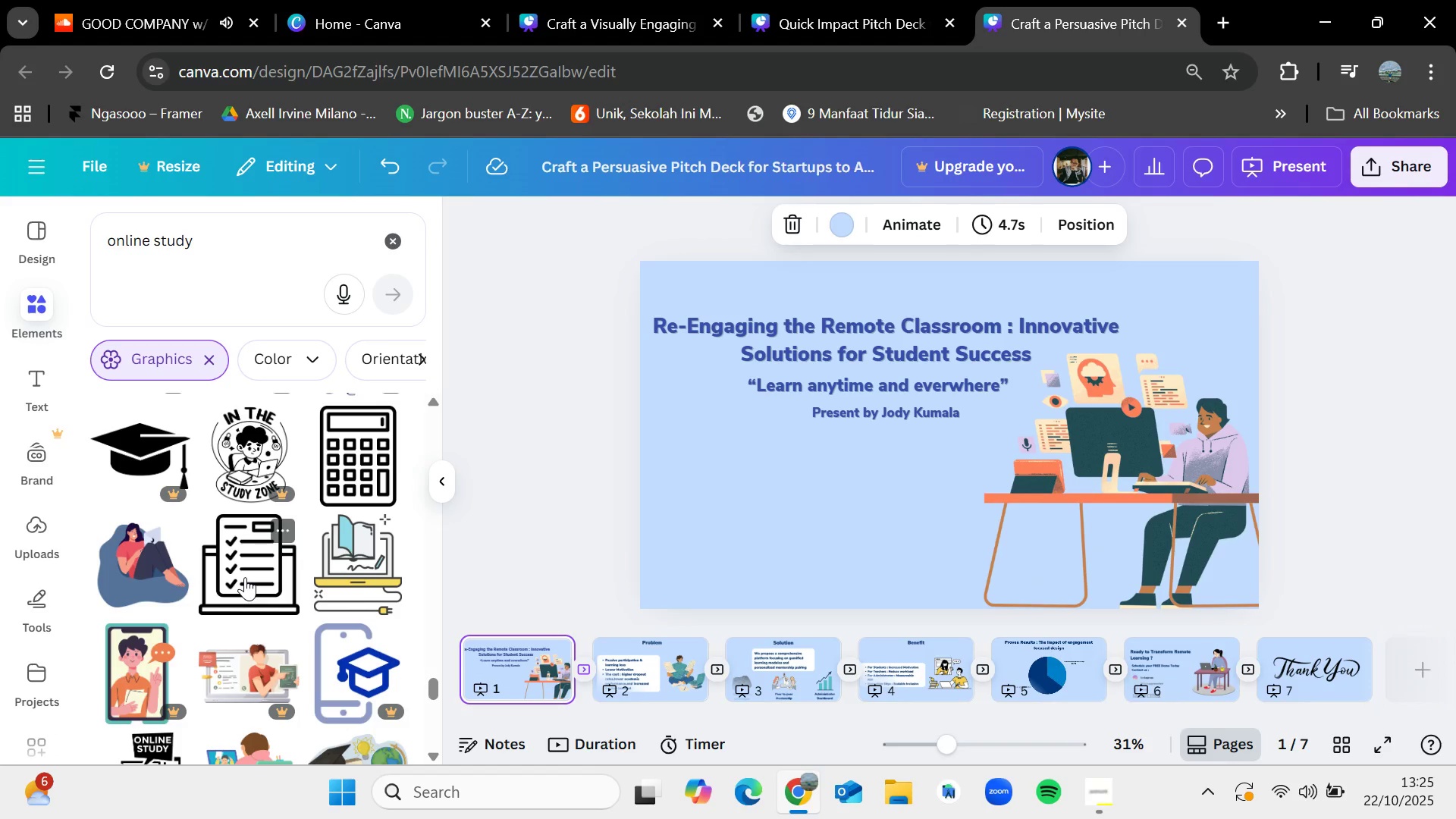 
scroll: coordinate [245, 577], scroll_direction: down, amount: 4.0
 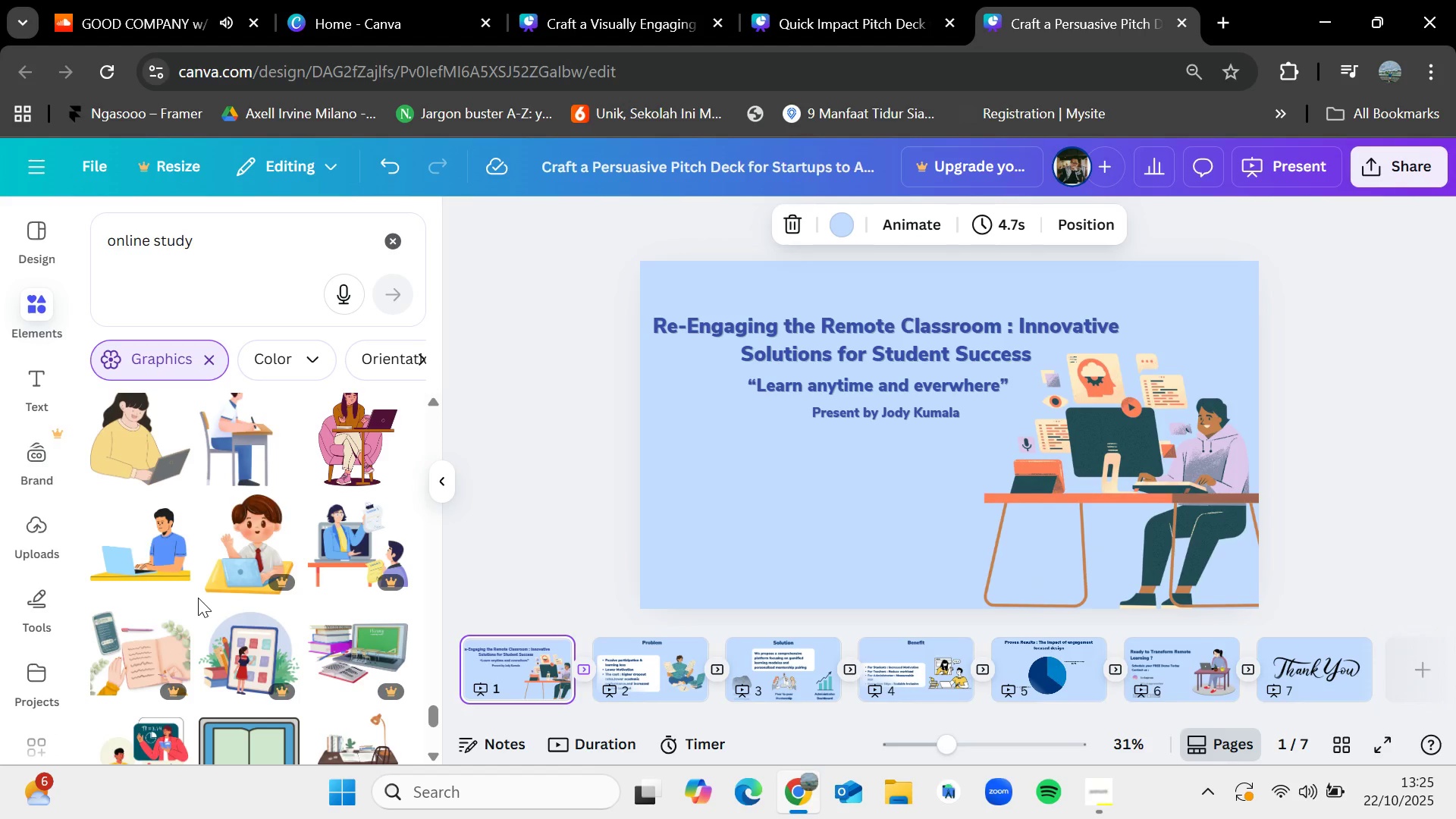 
wait(7.5)
 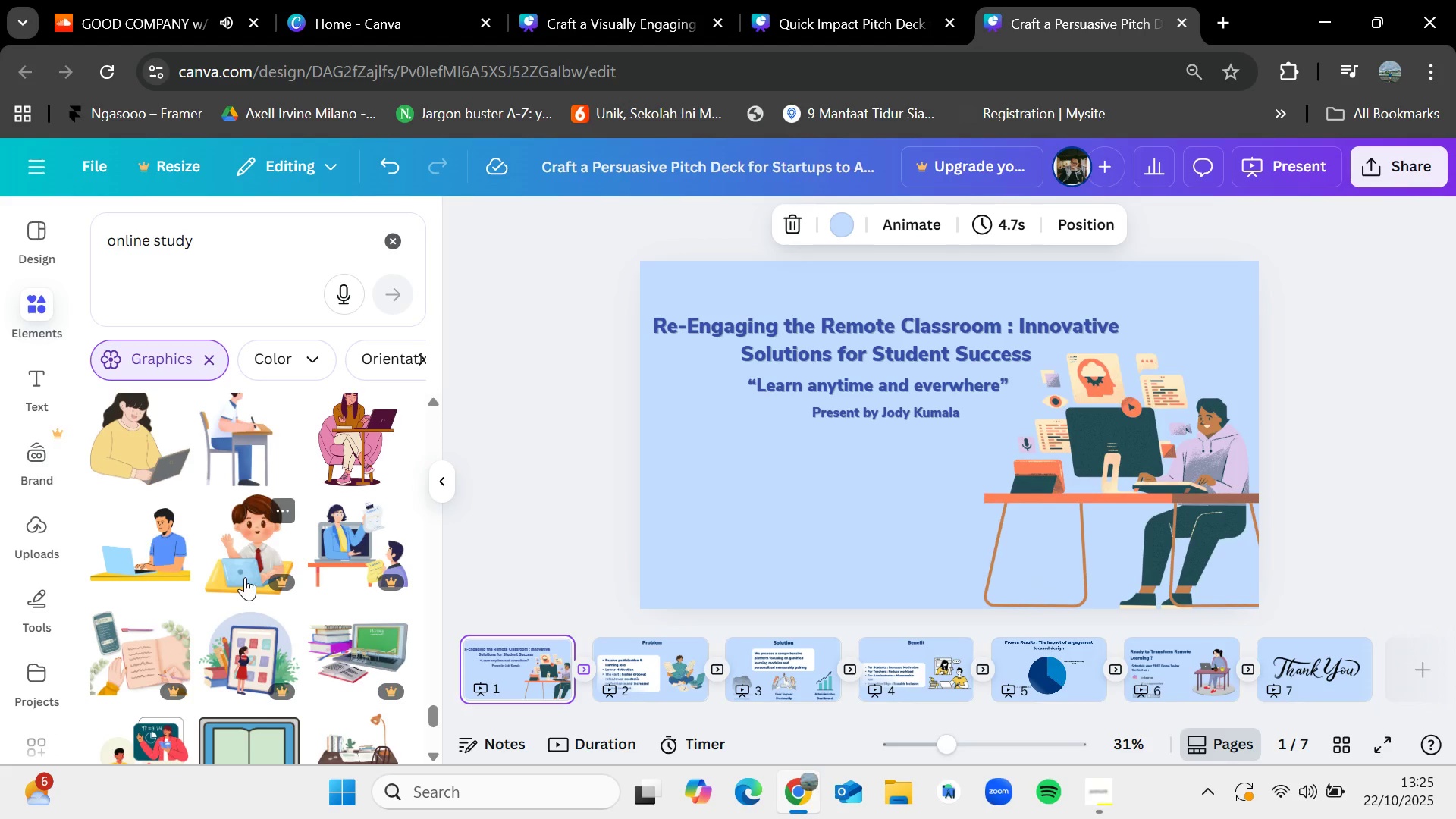 
scroll: coordinate [198, 598], scroll_direction: down, amount: 2.0
 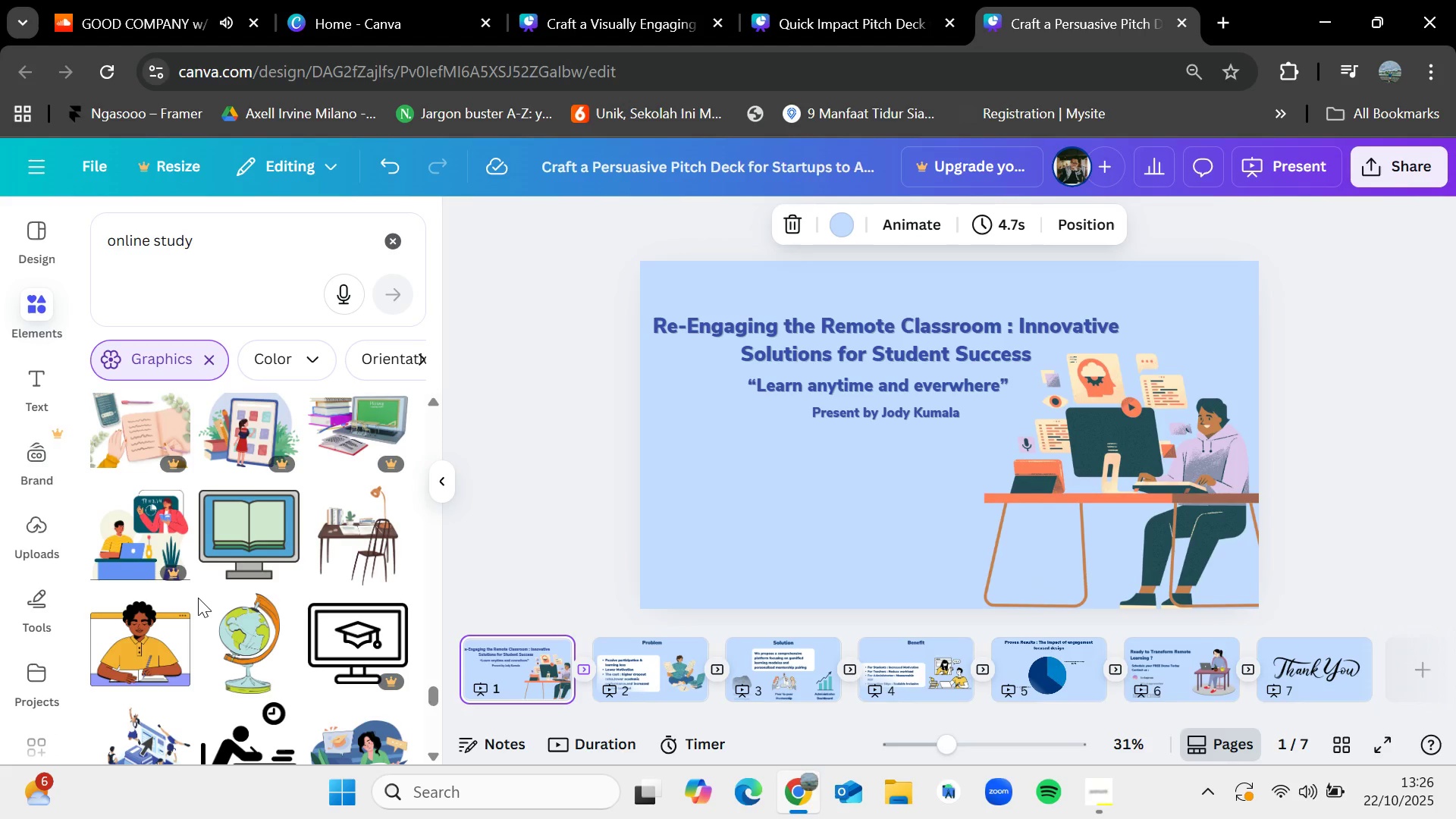 
wait(53.27)
 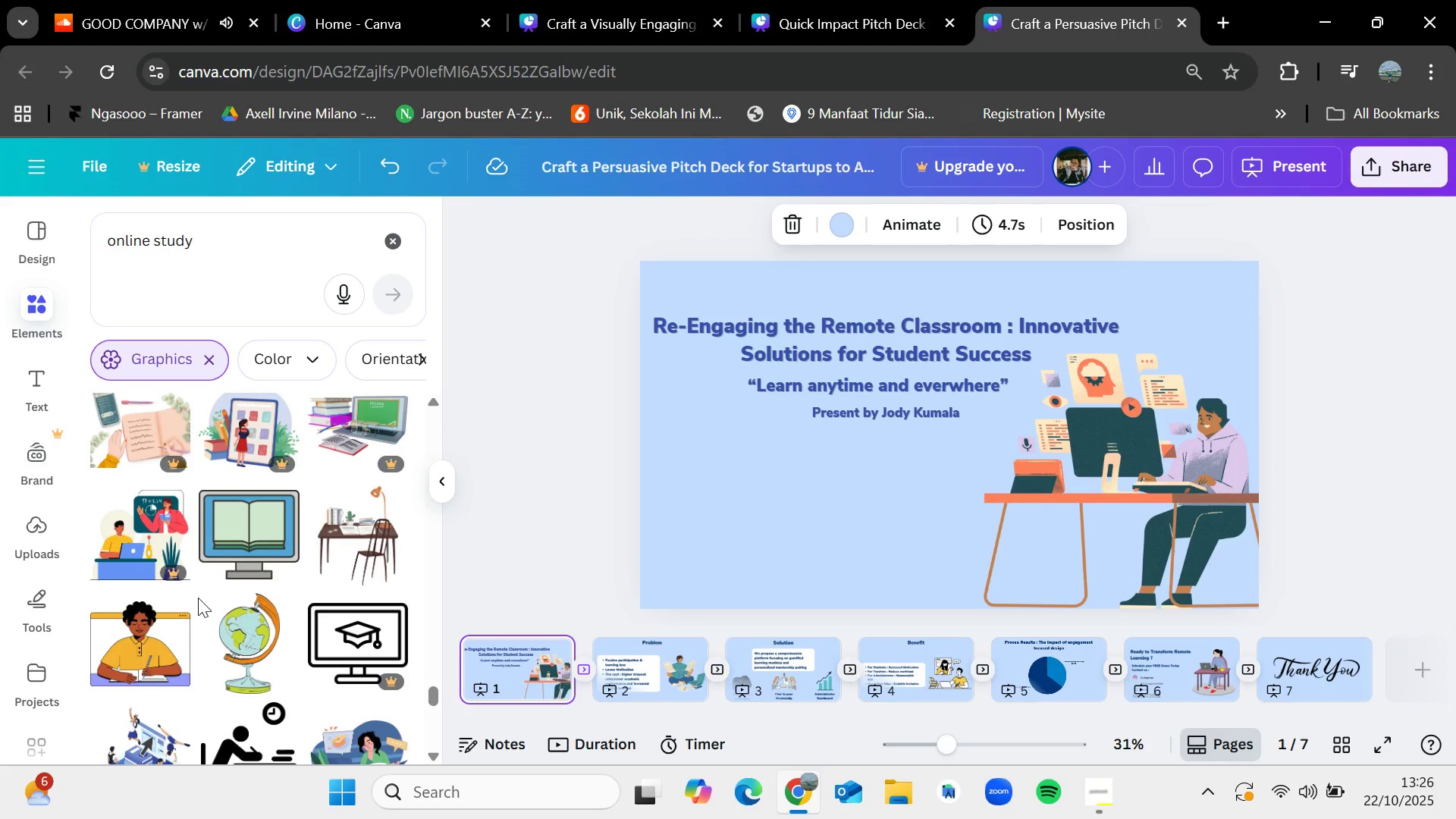 
key(ArrowRight)
 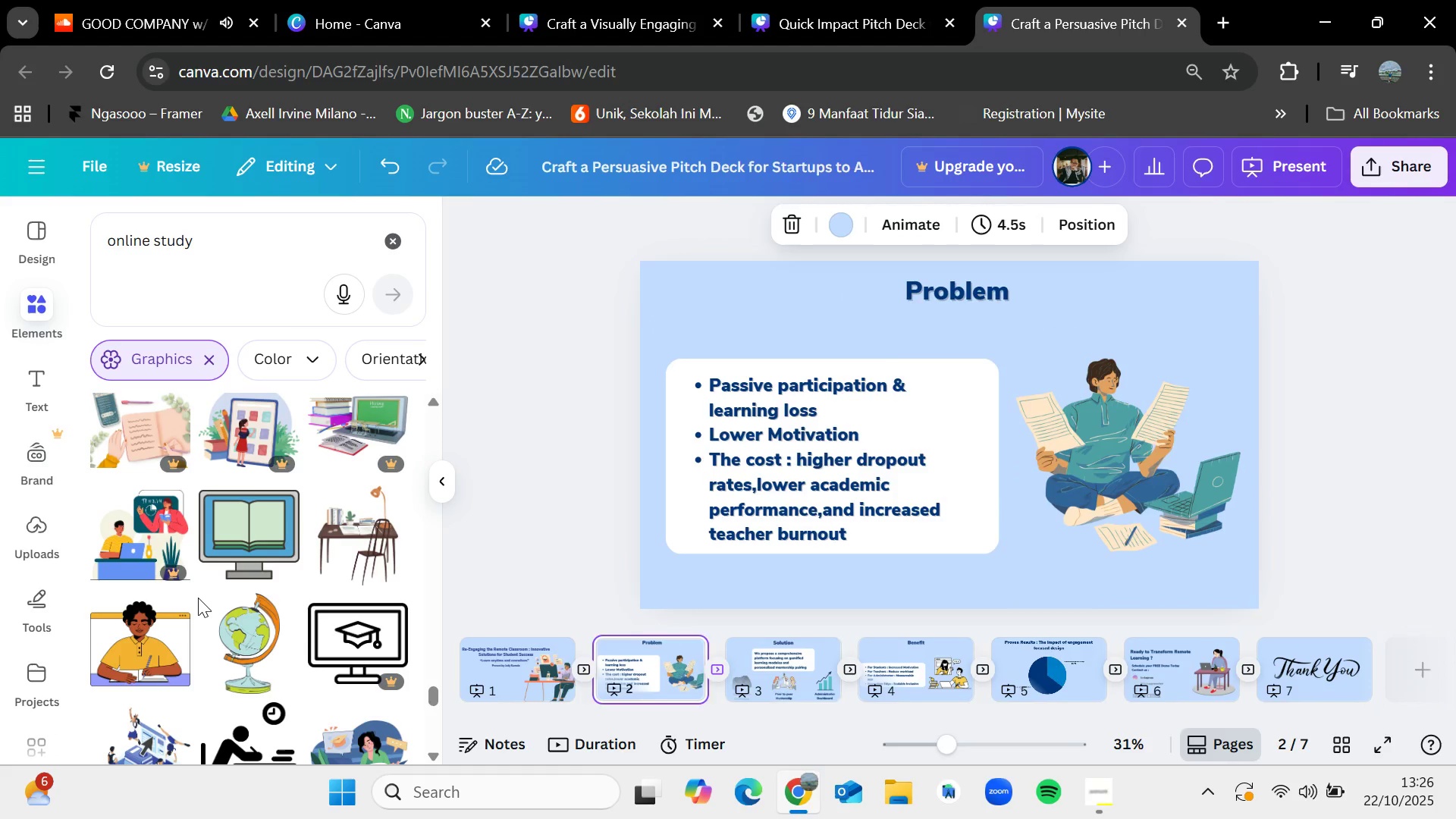 
key(ArrowRight)
 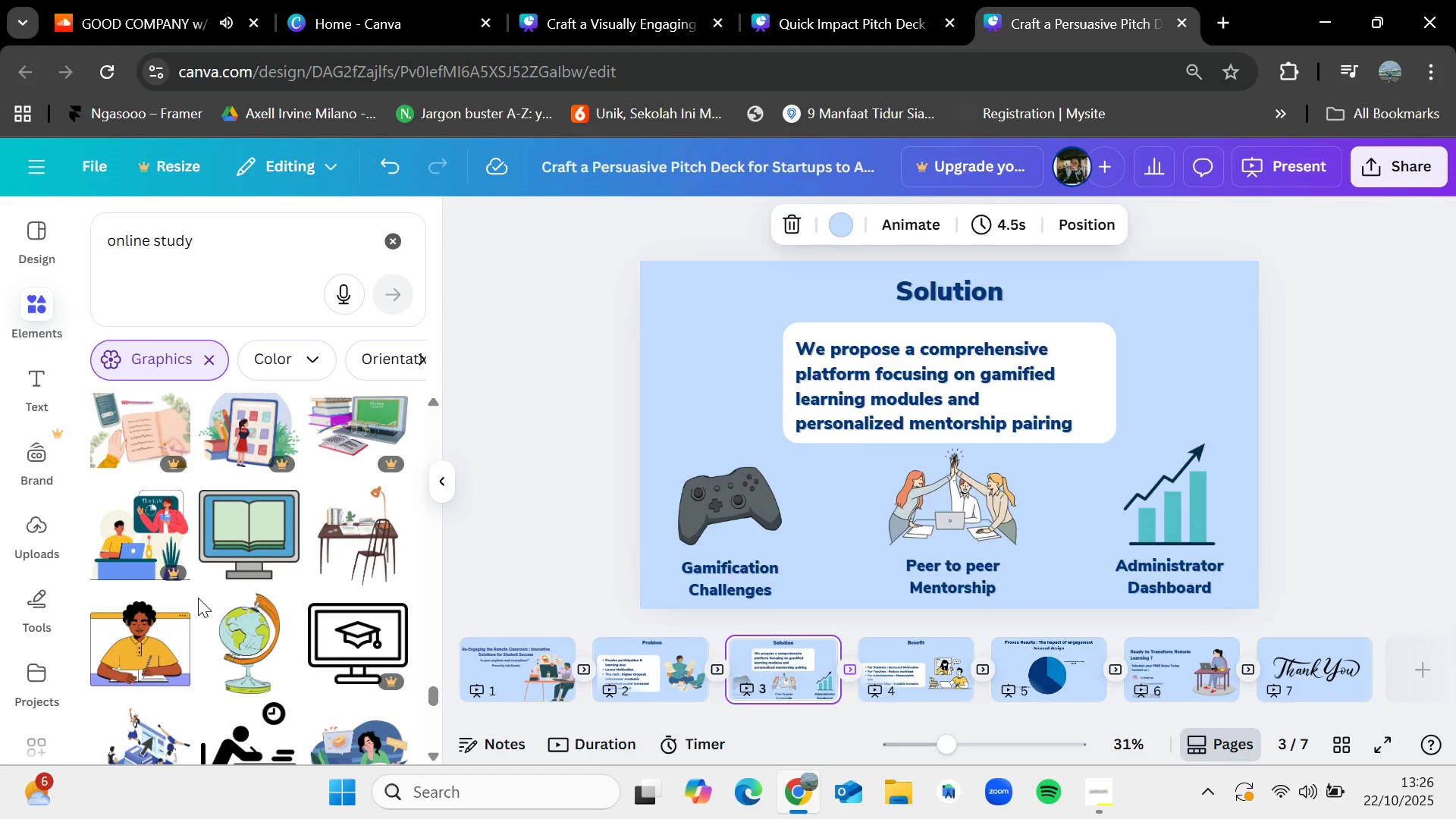 
key(ArrowRight)
 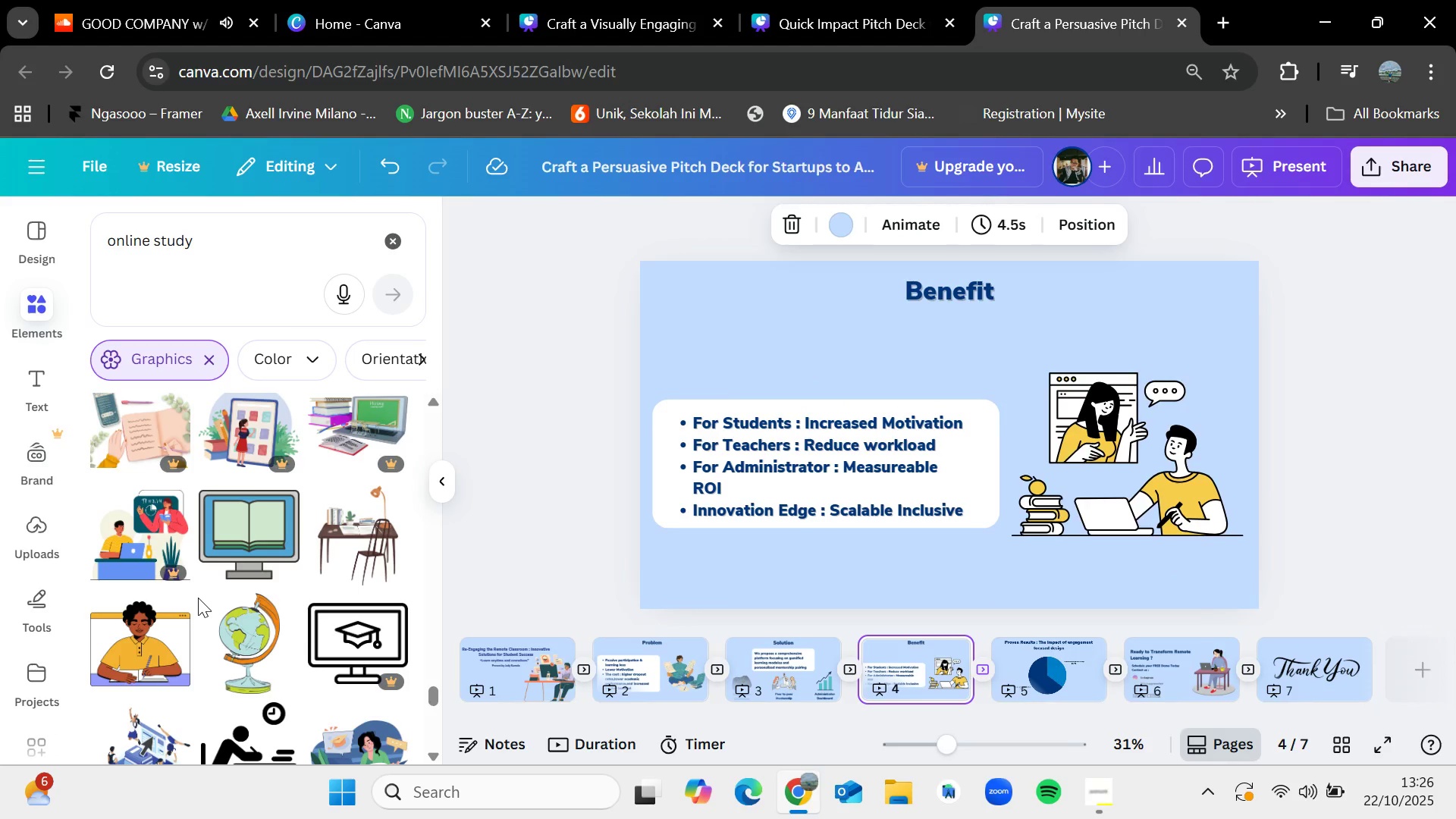 
key(ArrowRight)
 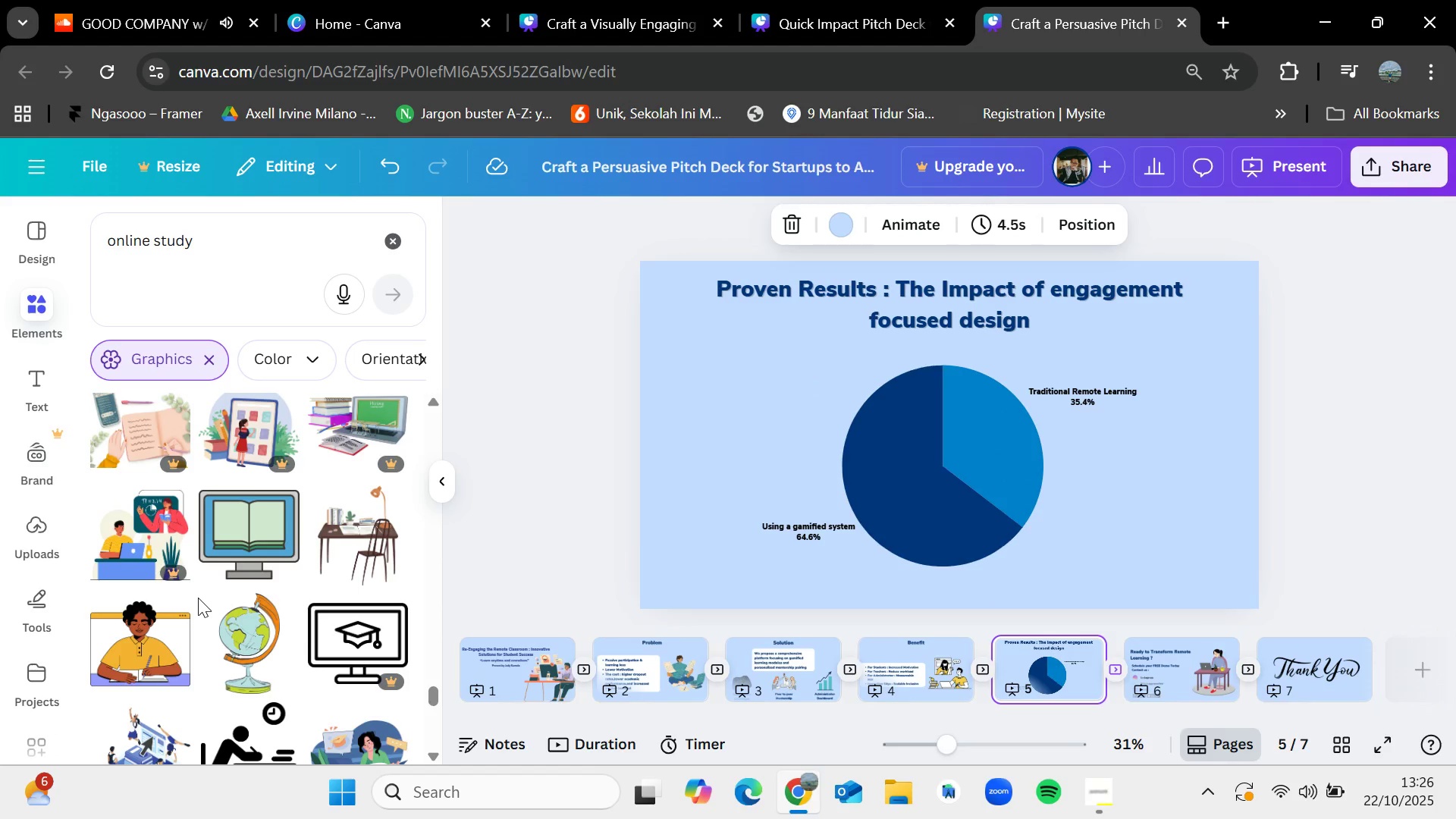 
key(ArrowRight)
 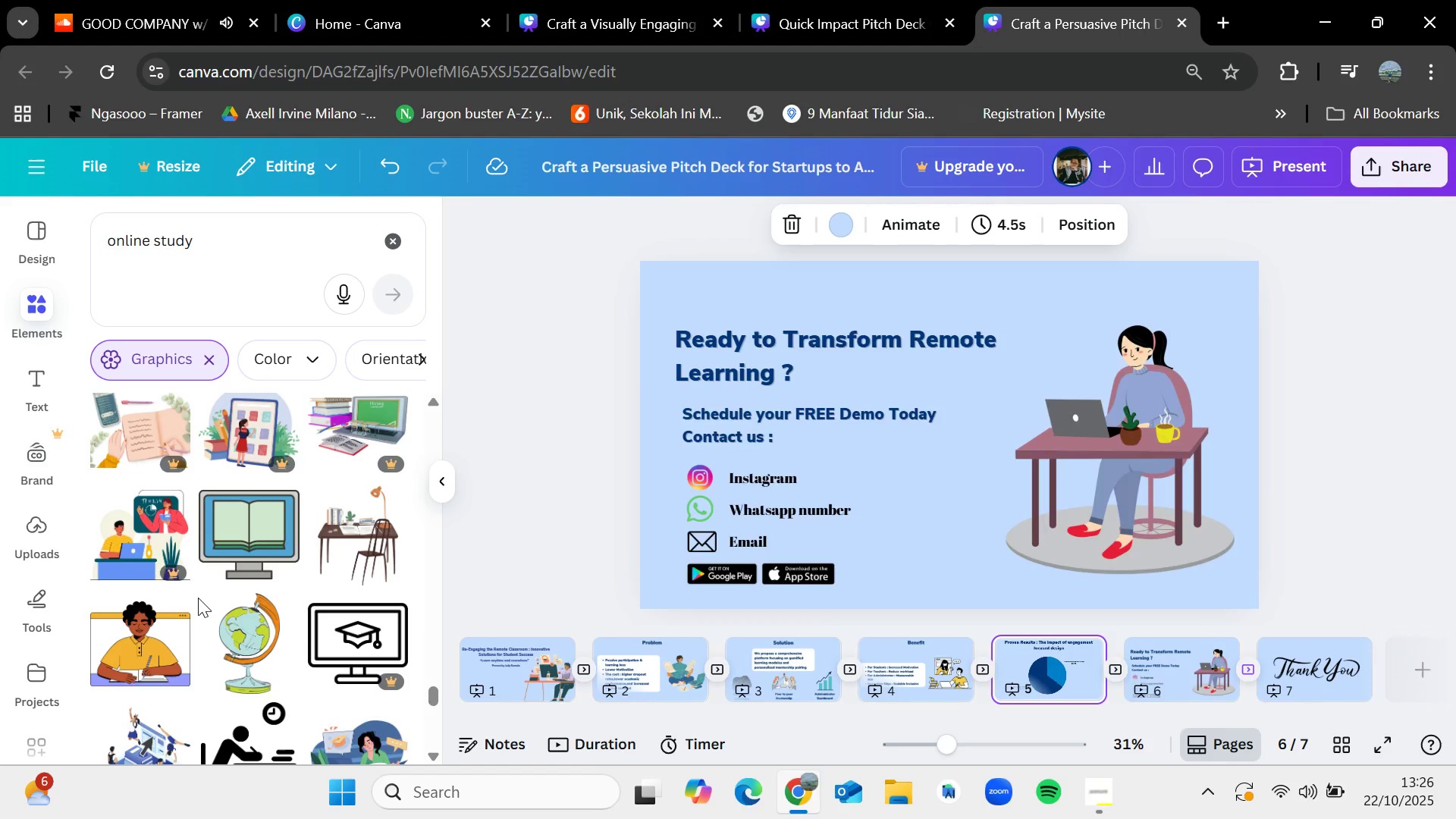 
key(ArrowLeft)
 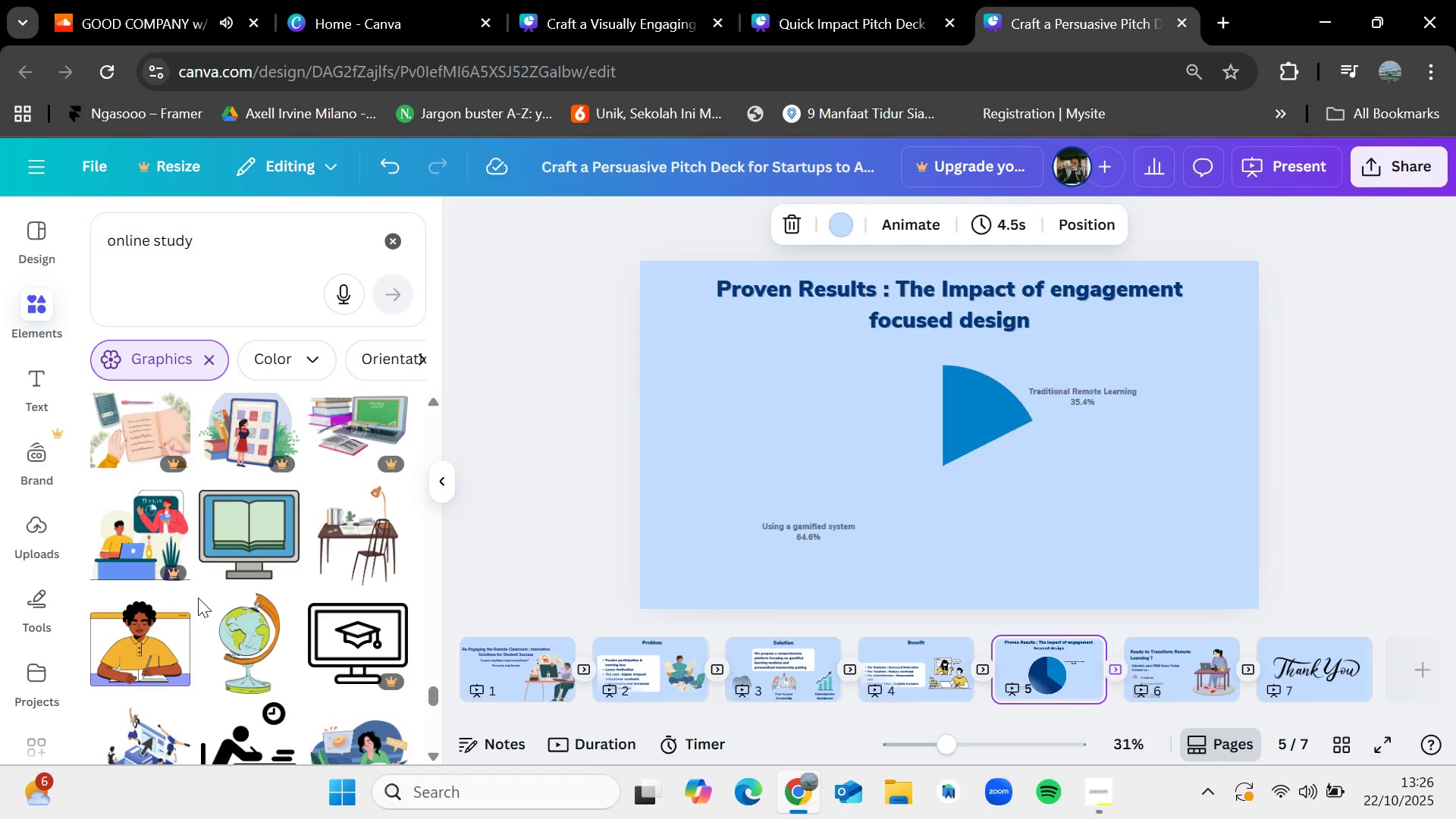 
key(ArrowLeft)
 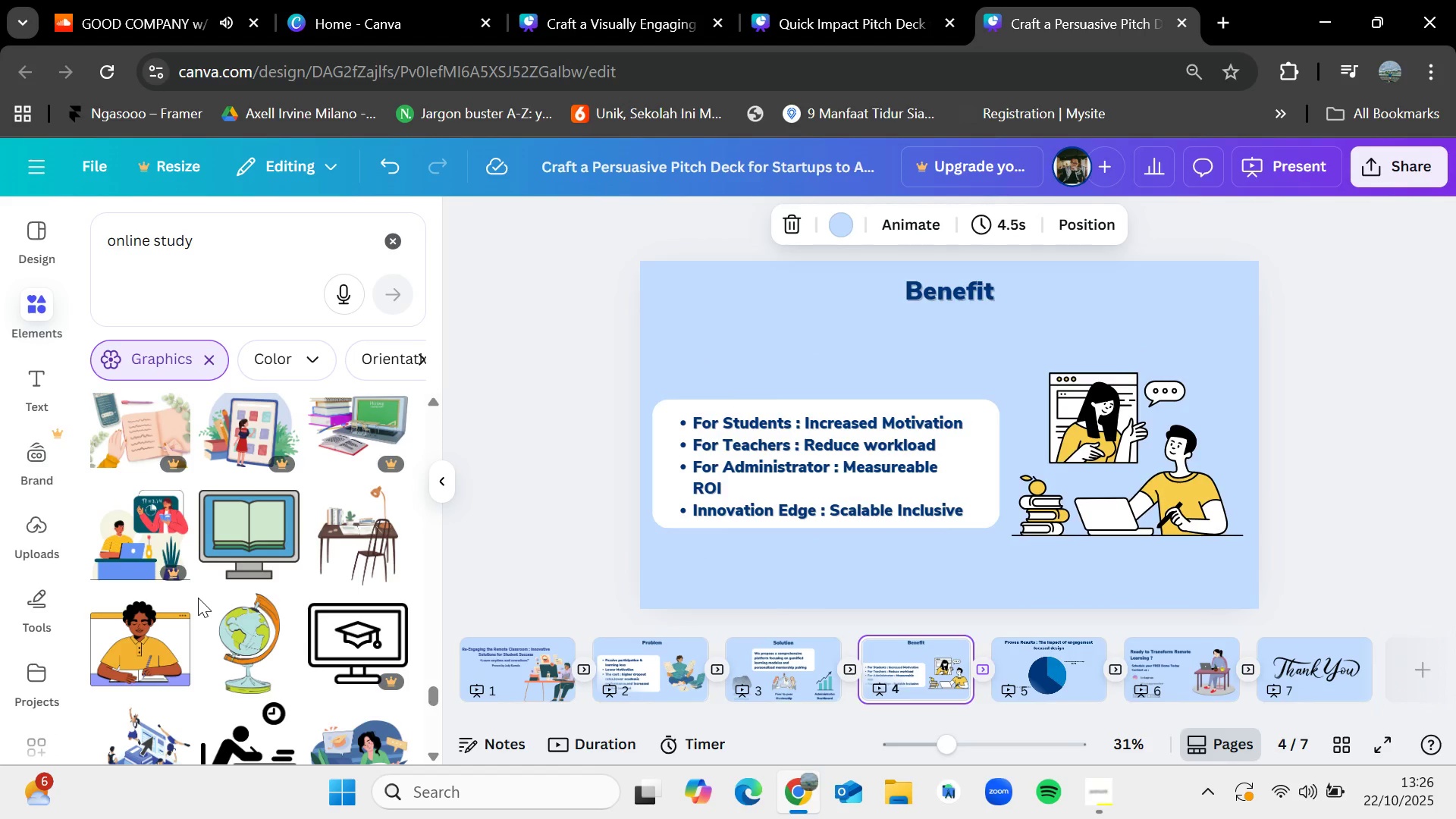 
key(ArrowLeft)
 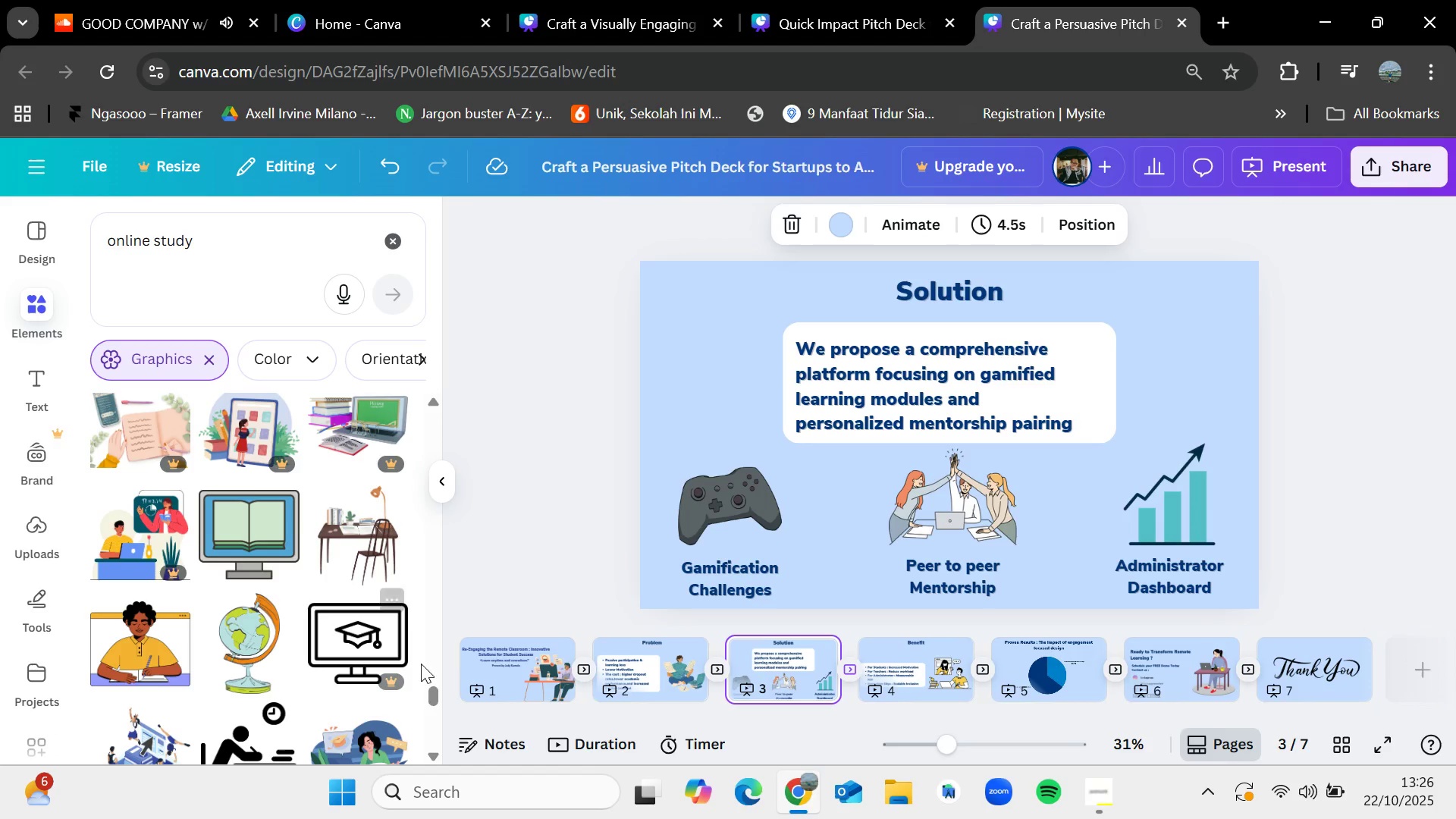 
left_click([535, 665])
 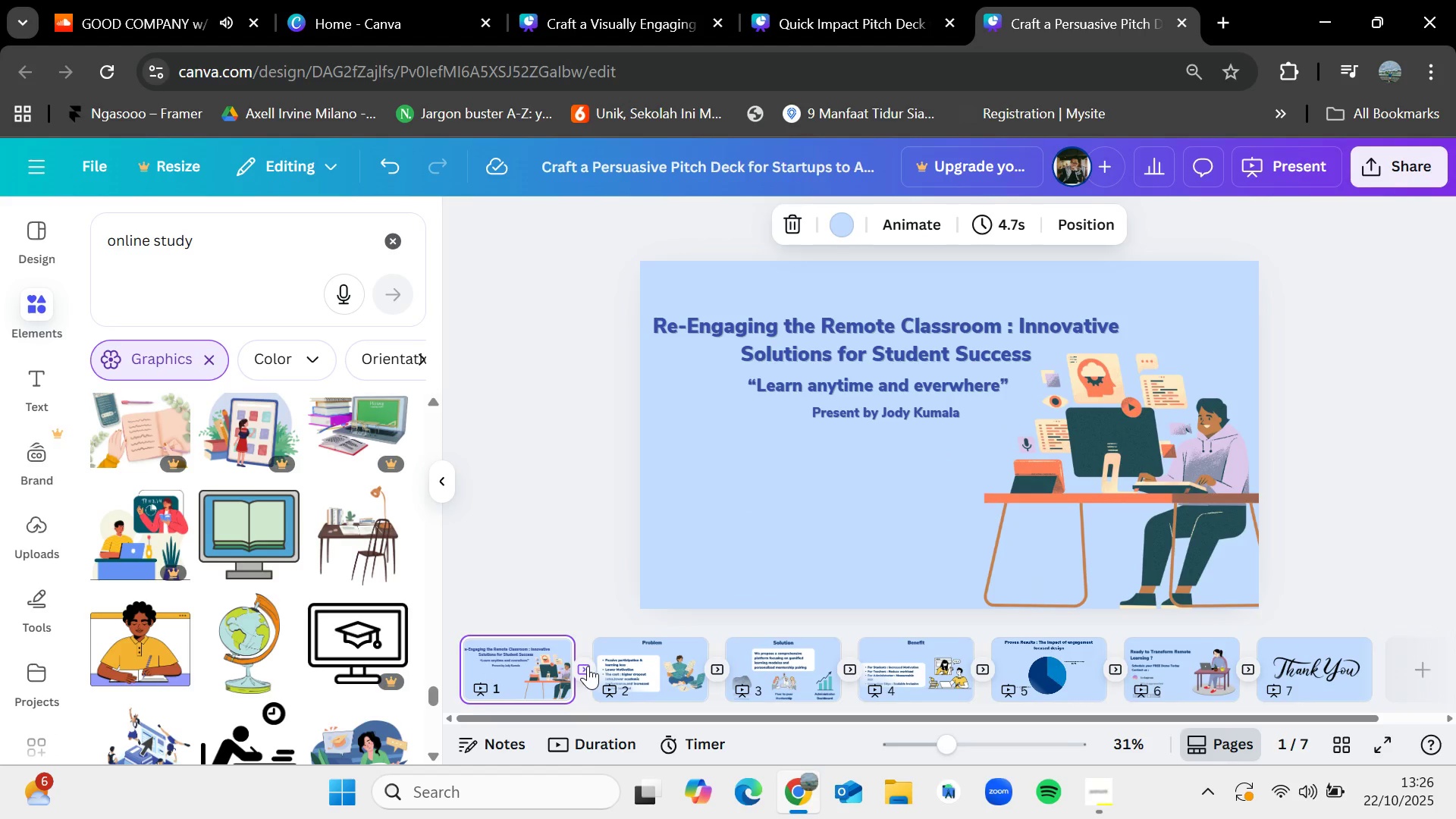 
left_click([588, 666])
 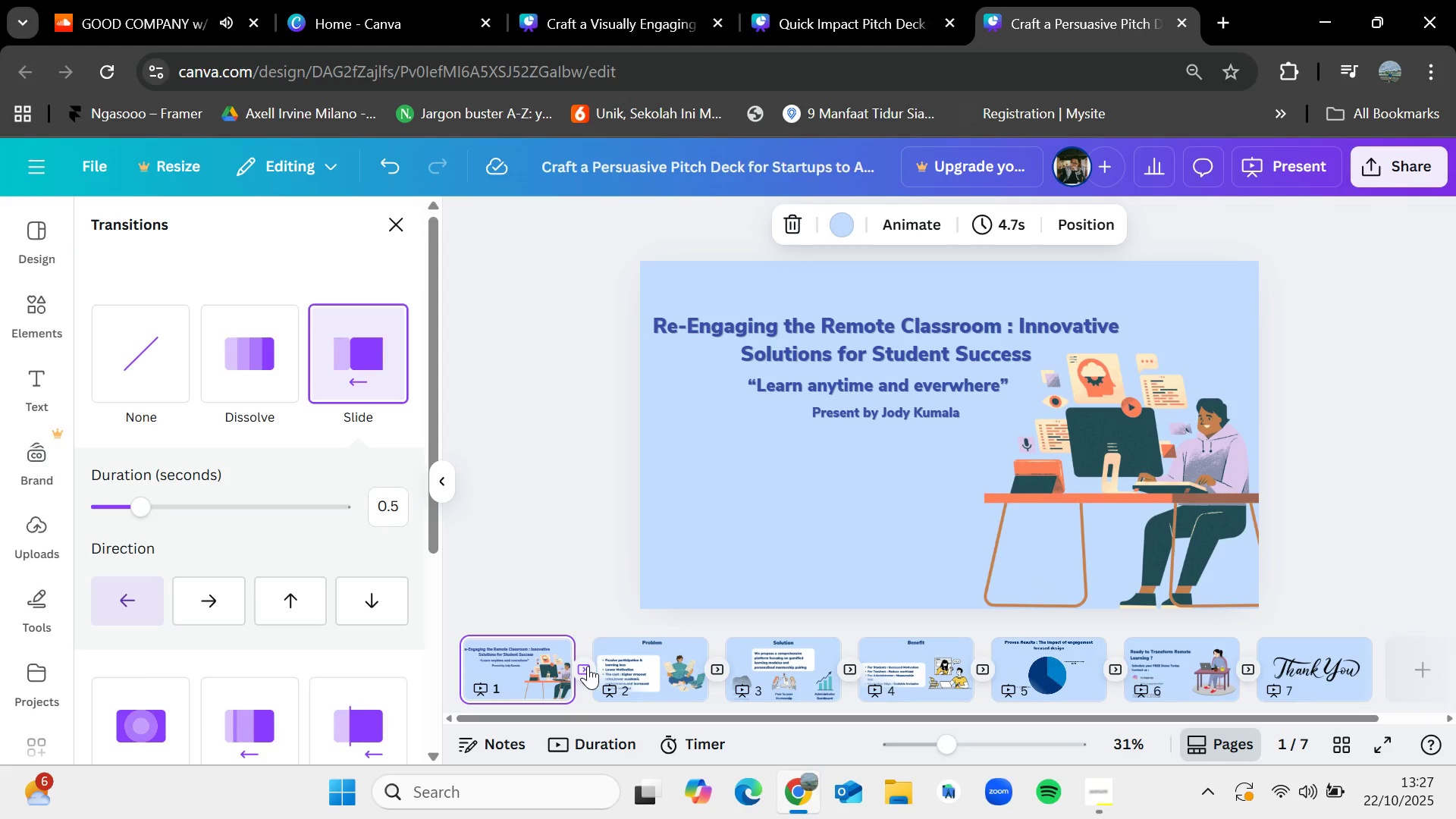 
wait(39.64)
 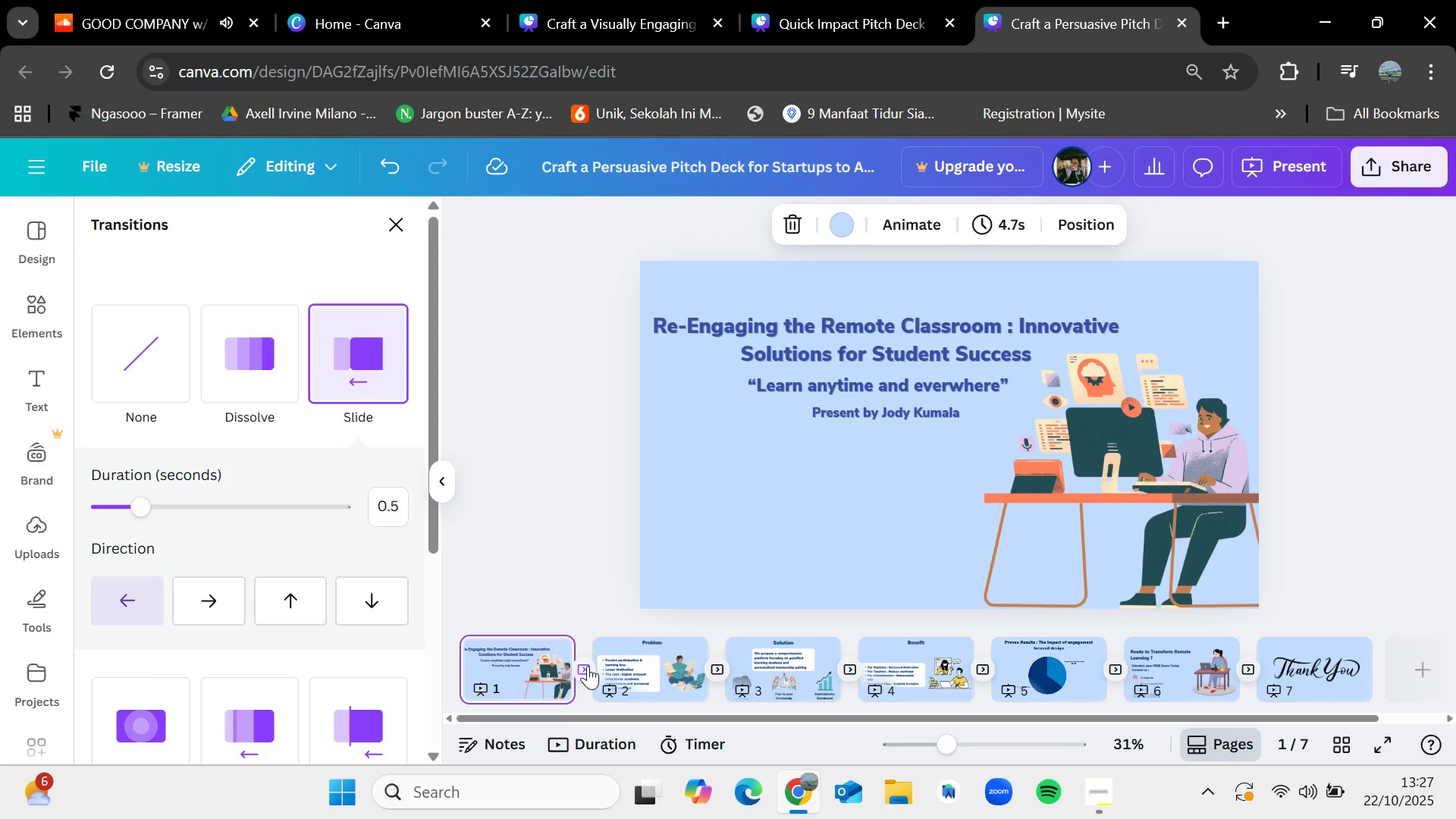 
left_click([515, 485])
 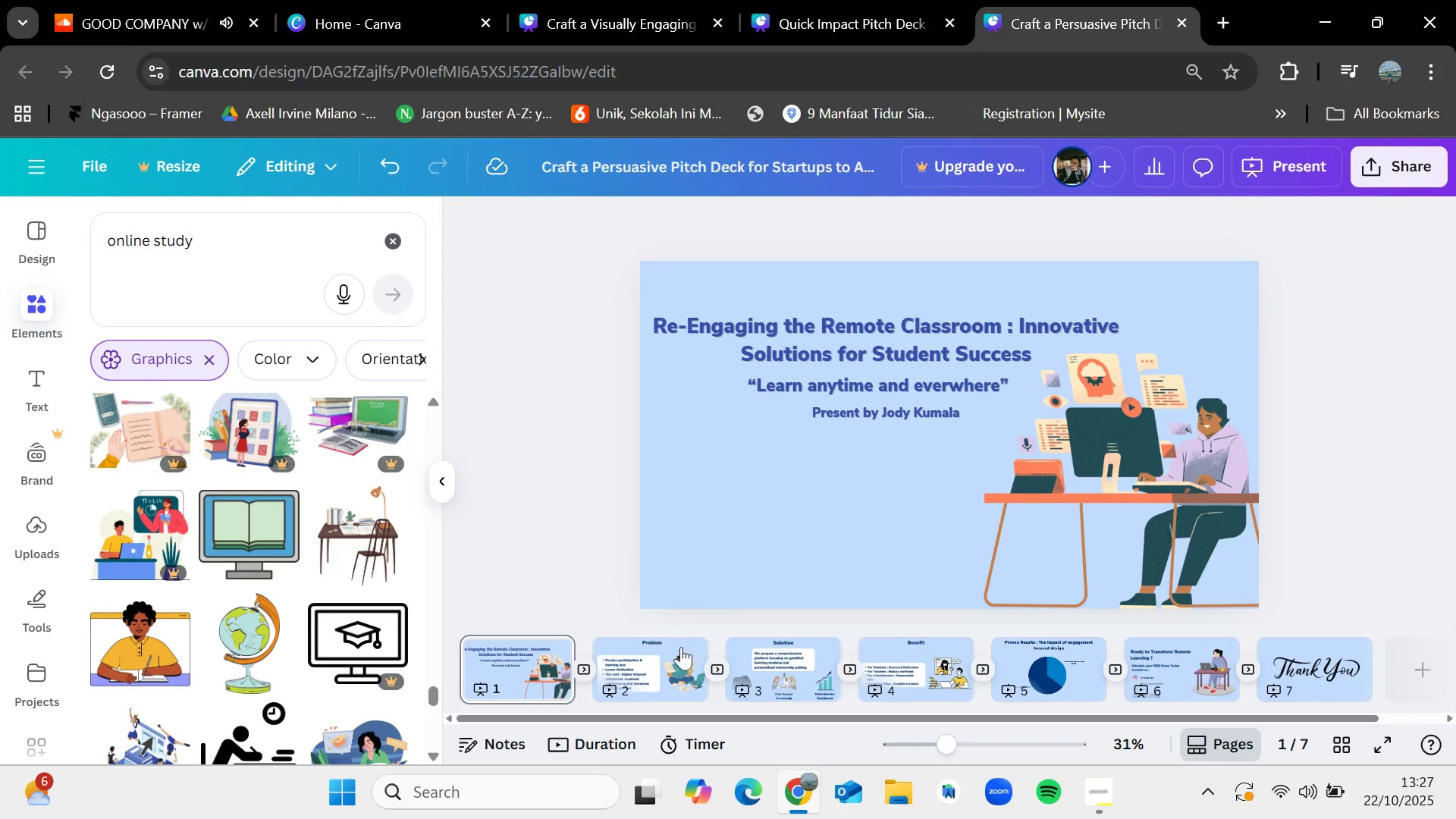 
left_click([658, 659])
 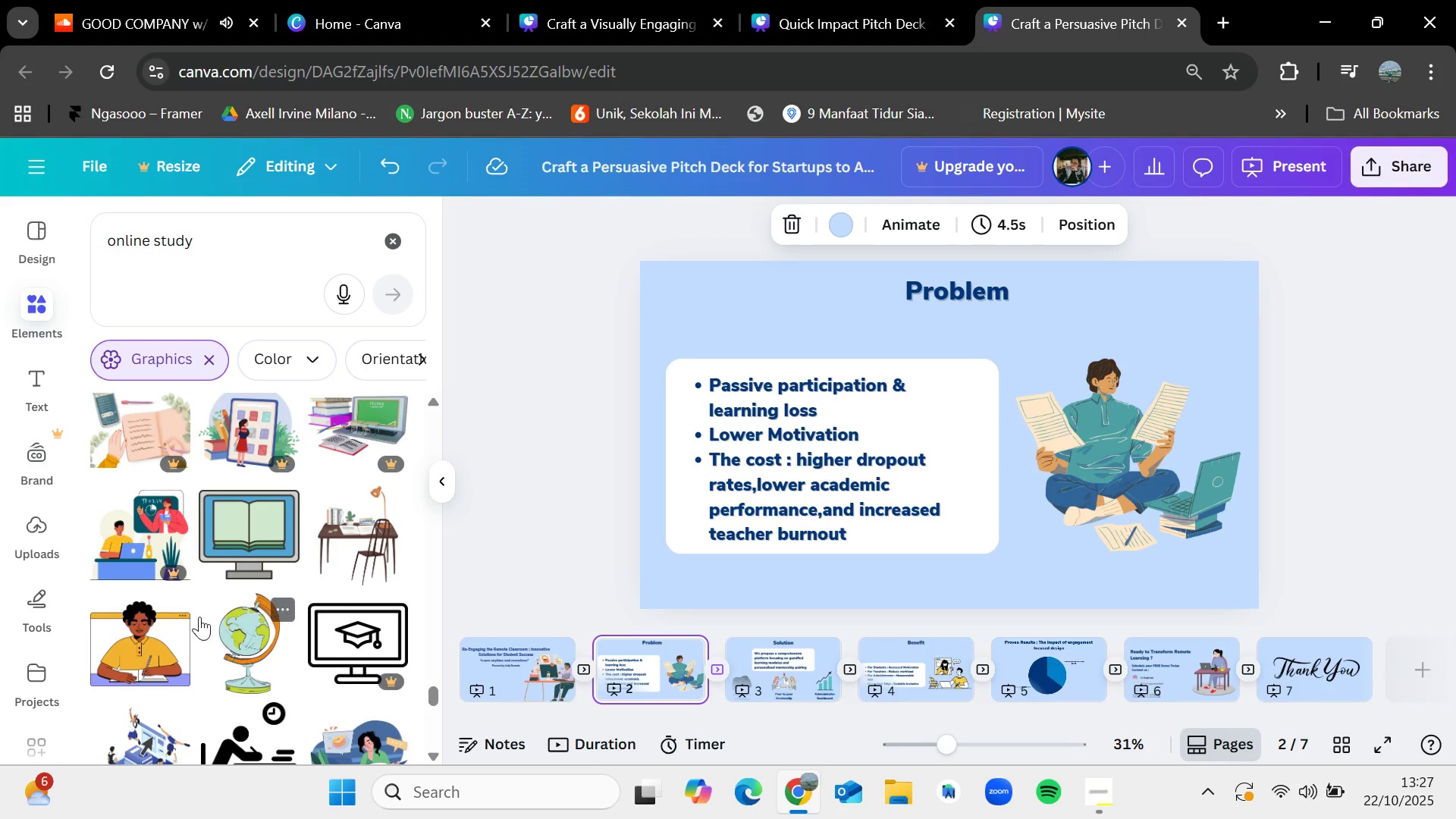 
scroll: coordinate [199, 624], scroll_direction: down, amount: 2.0
 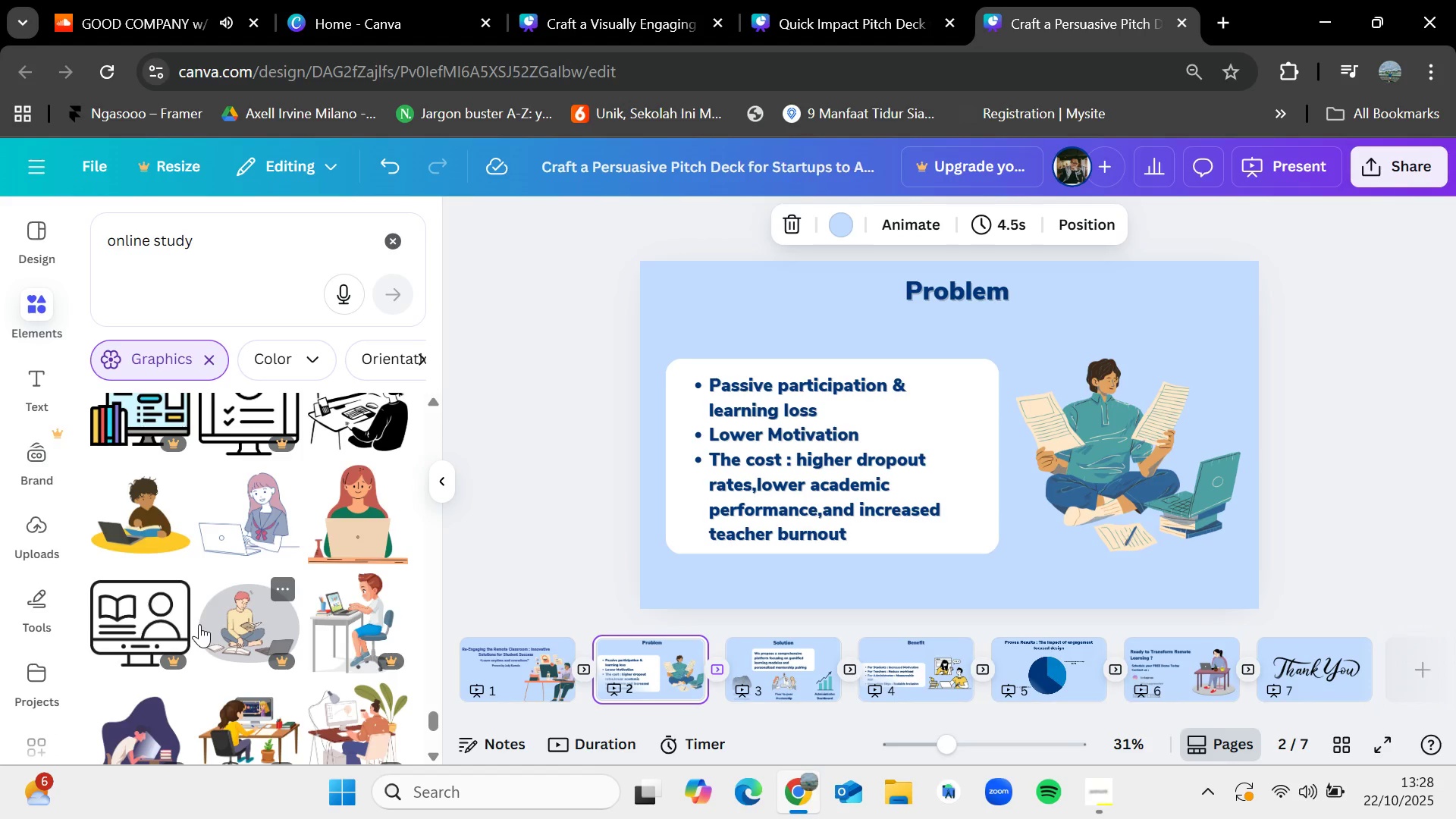 
wait(74.46)
 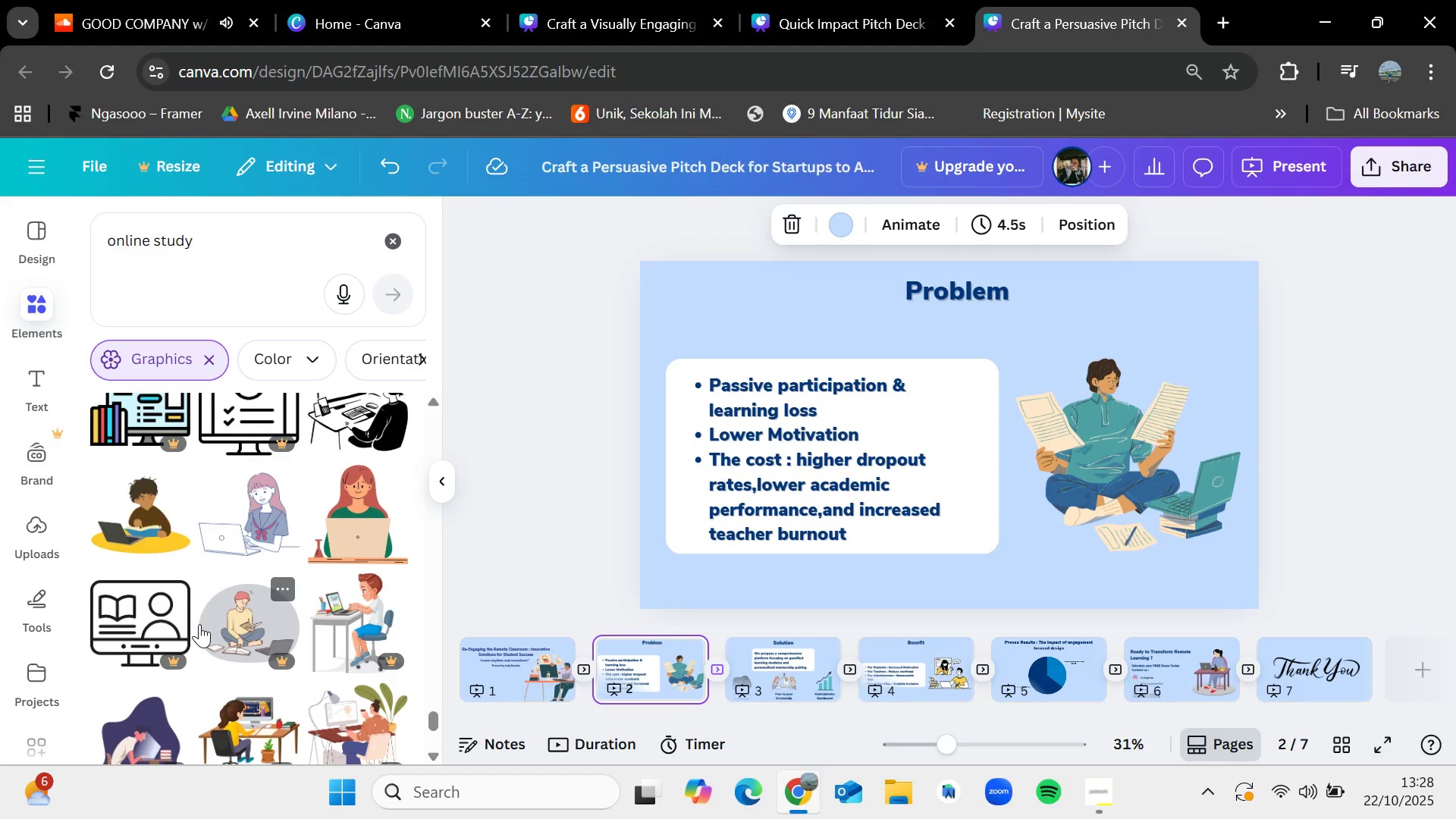 
scroll: coordinate [199, 624], scroll_direction: down, amount: 8.0
 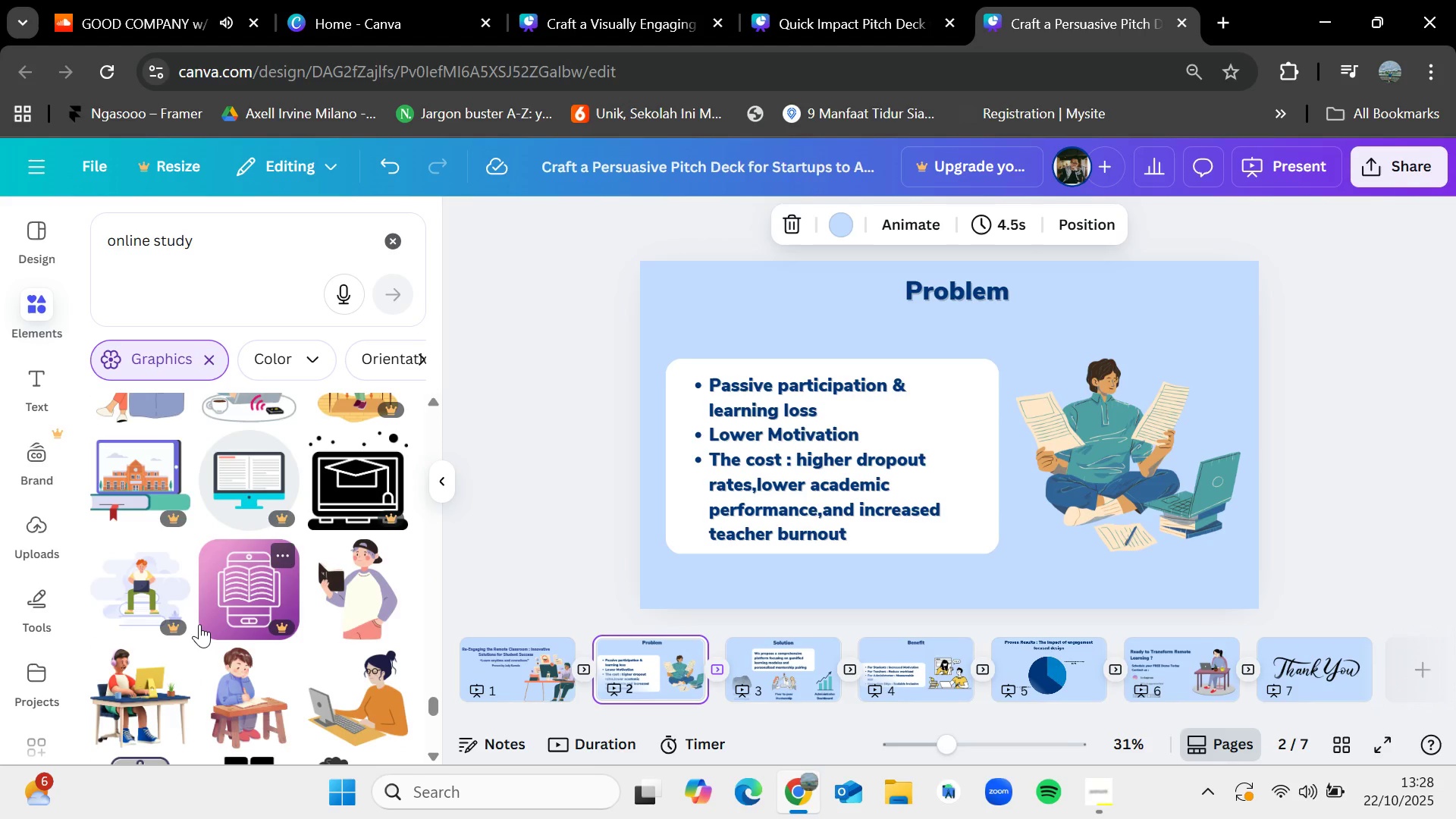 
wait(23.66)
 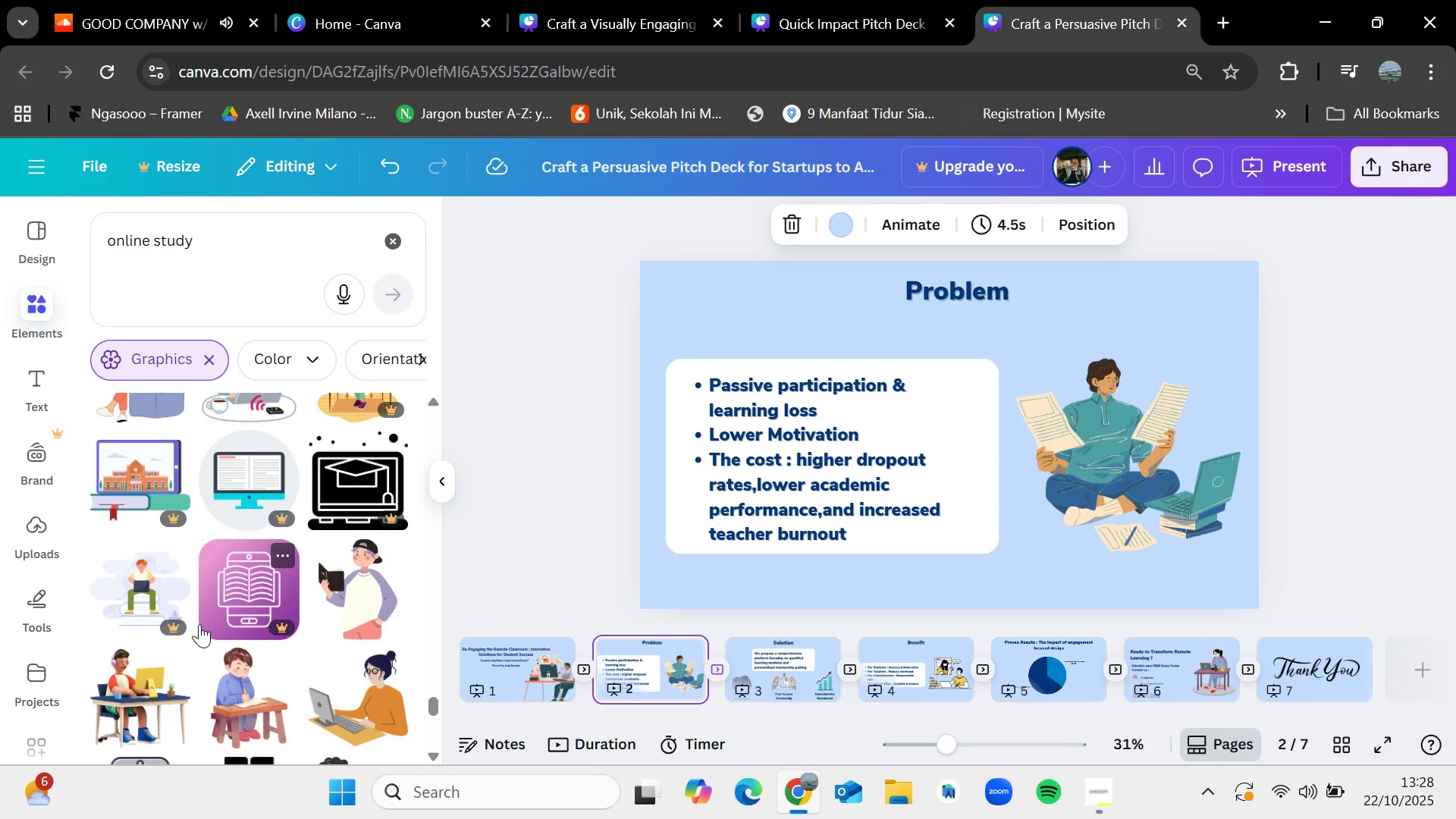 
scroll: coordinate [199, 624], scroll_direction: down, amount: 1.0
 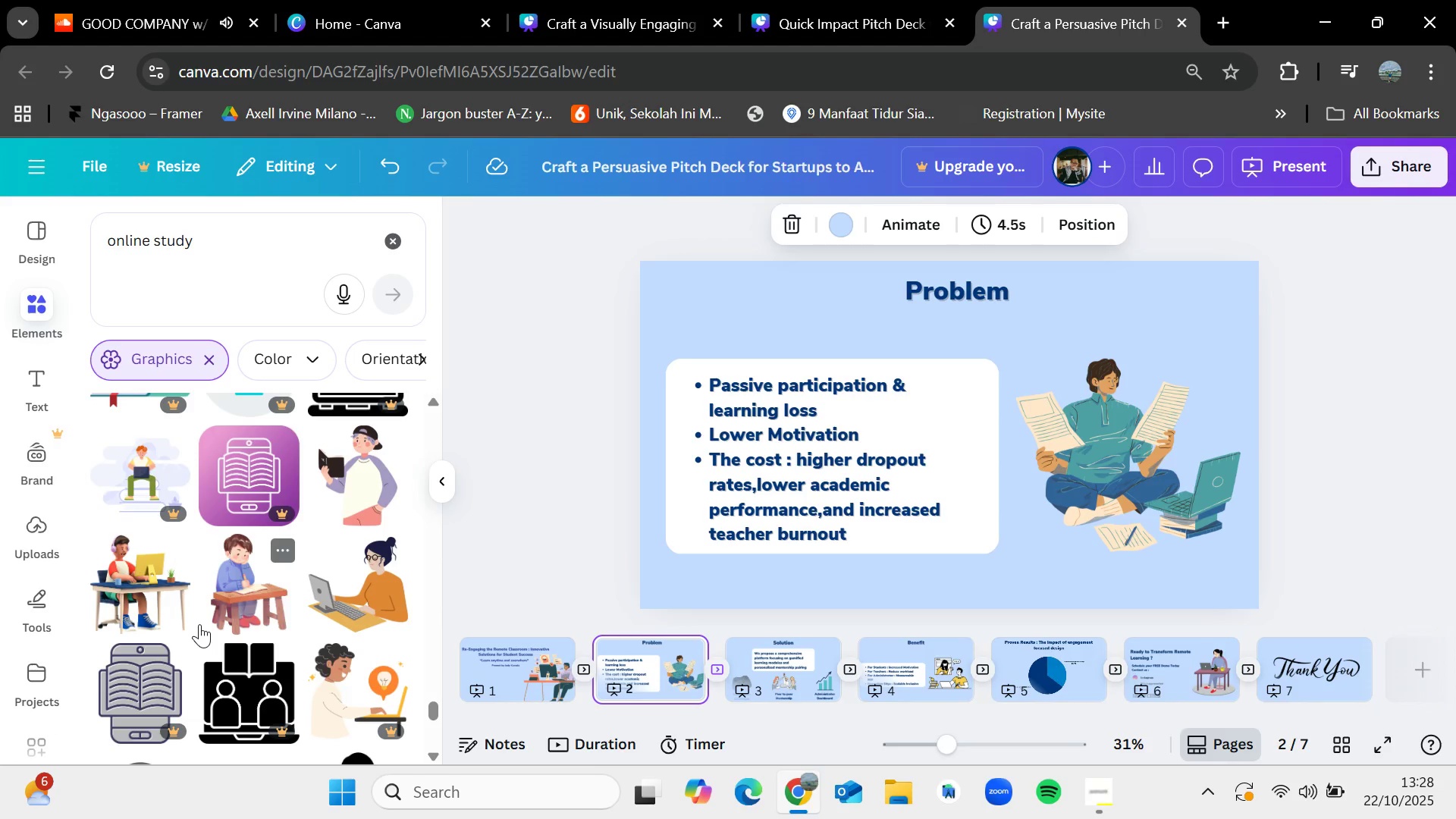 
wait(7.11)
 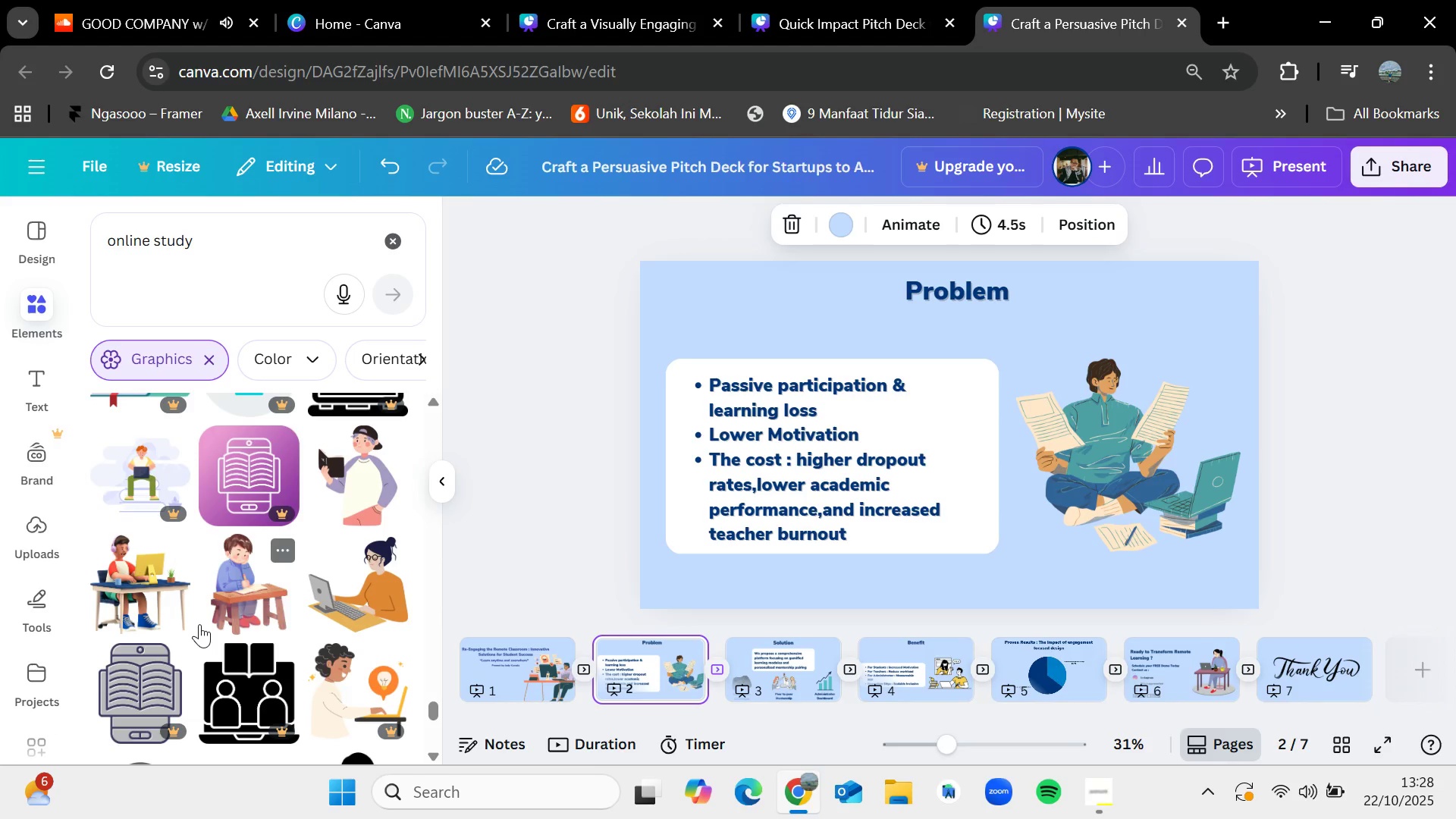 
scroll: coordinate [199, 624], scroll_direction: down, amount: 2.0
 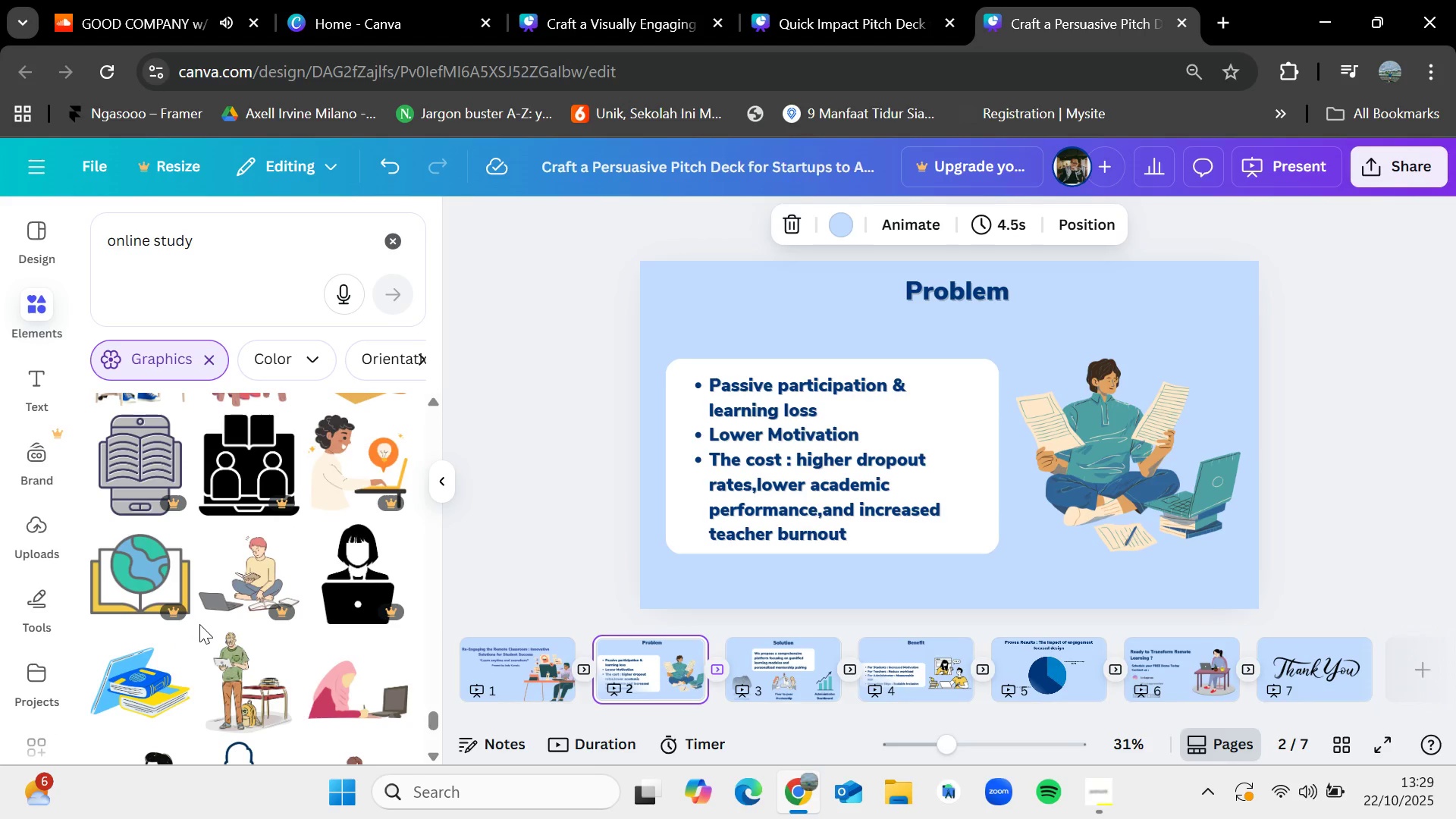 
wait(15.92)
 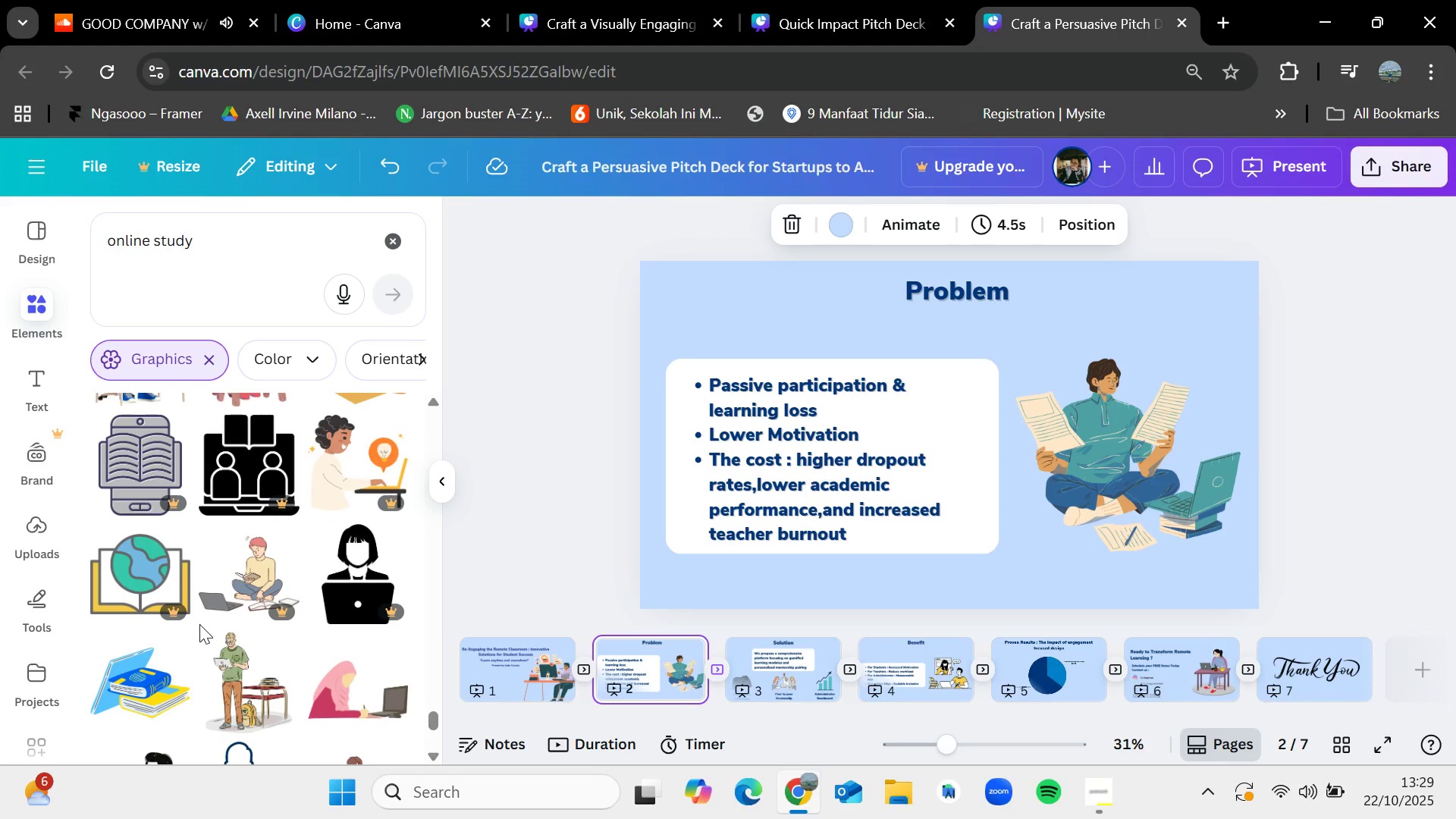 
scroll: coordinate [199, 598], scroll_direction: down, amount: 3.0
 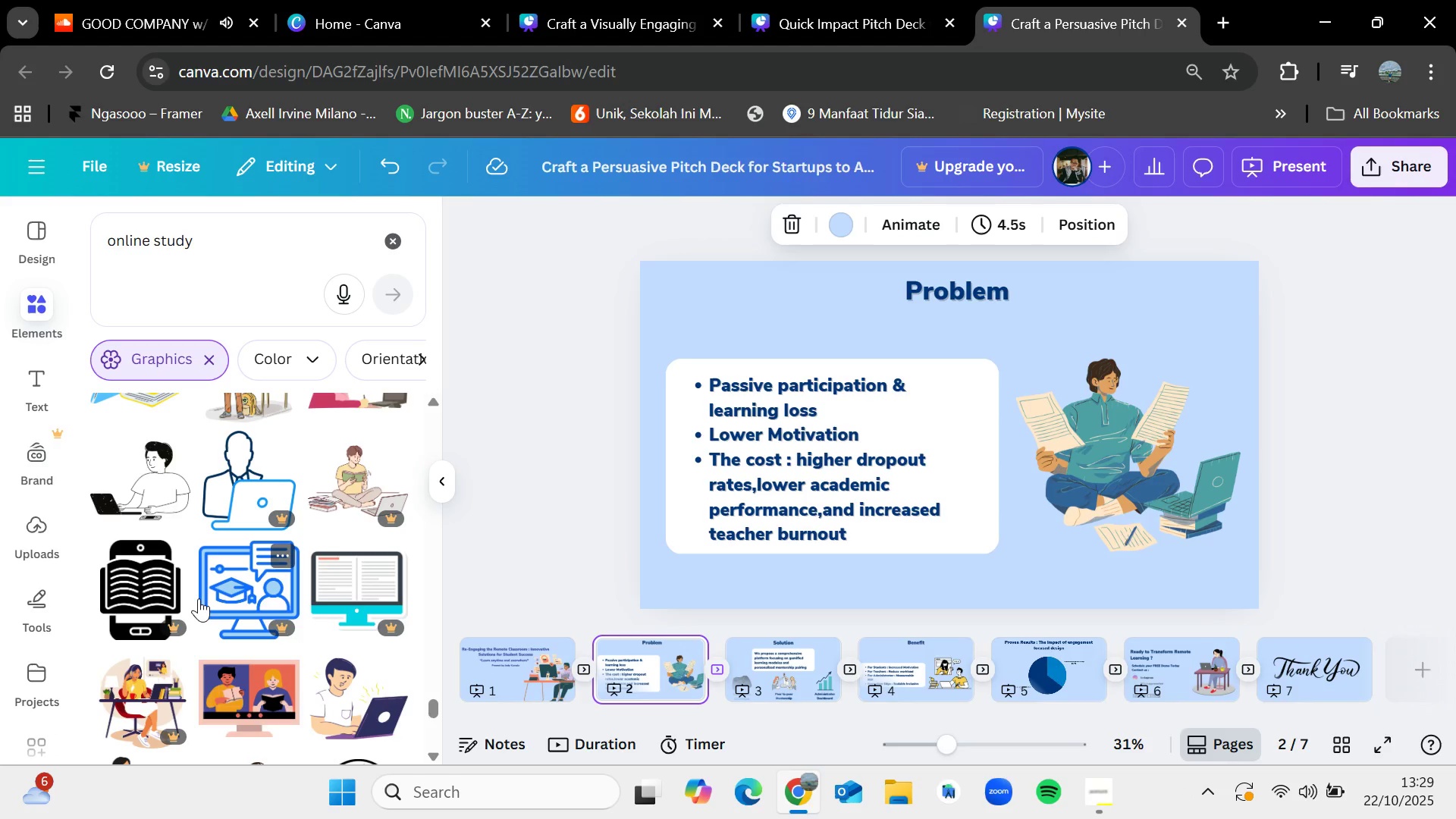 
wait(28.77)
 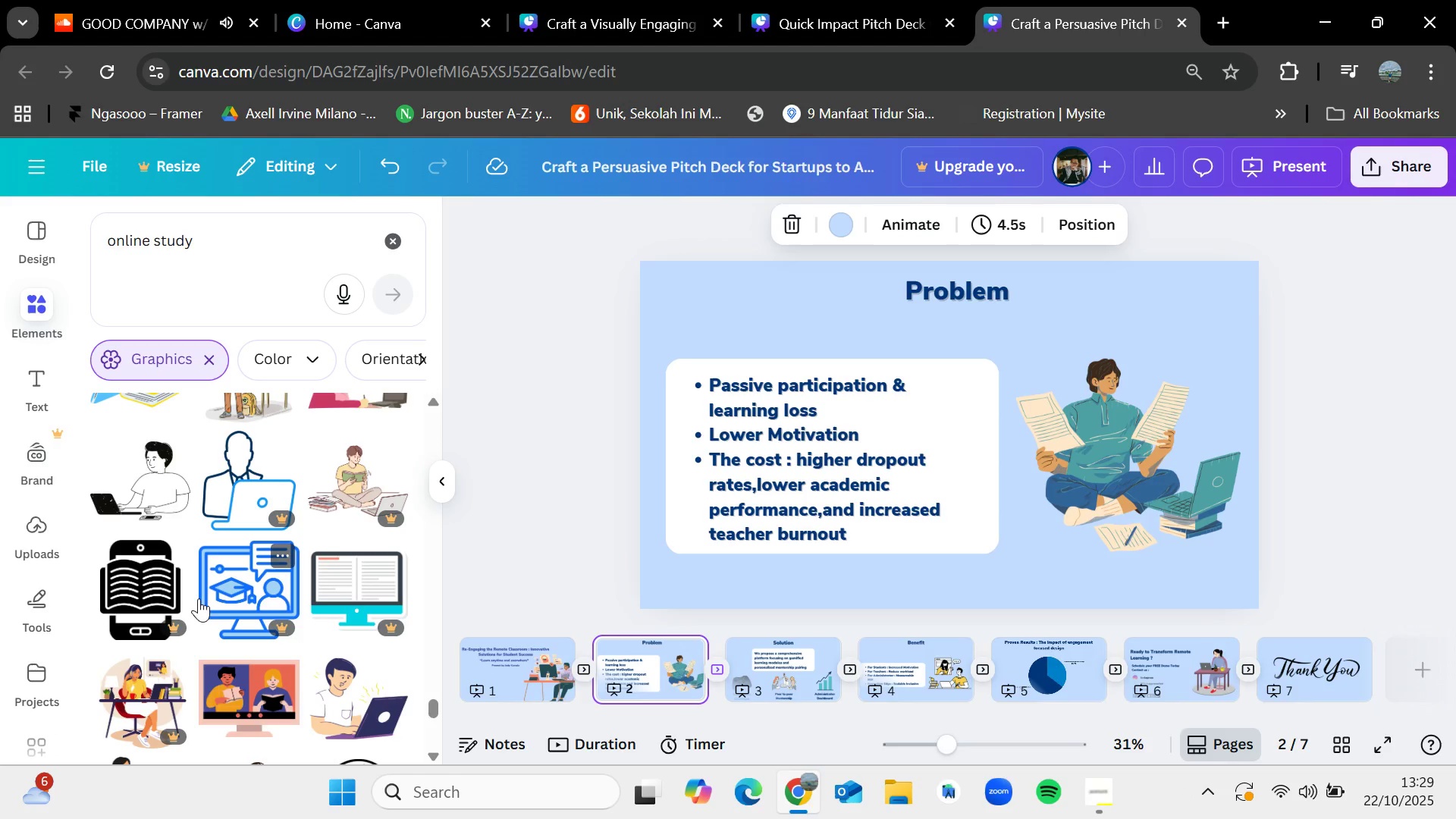 
key(ArrowRight)
 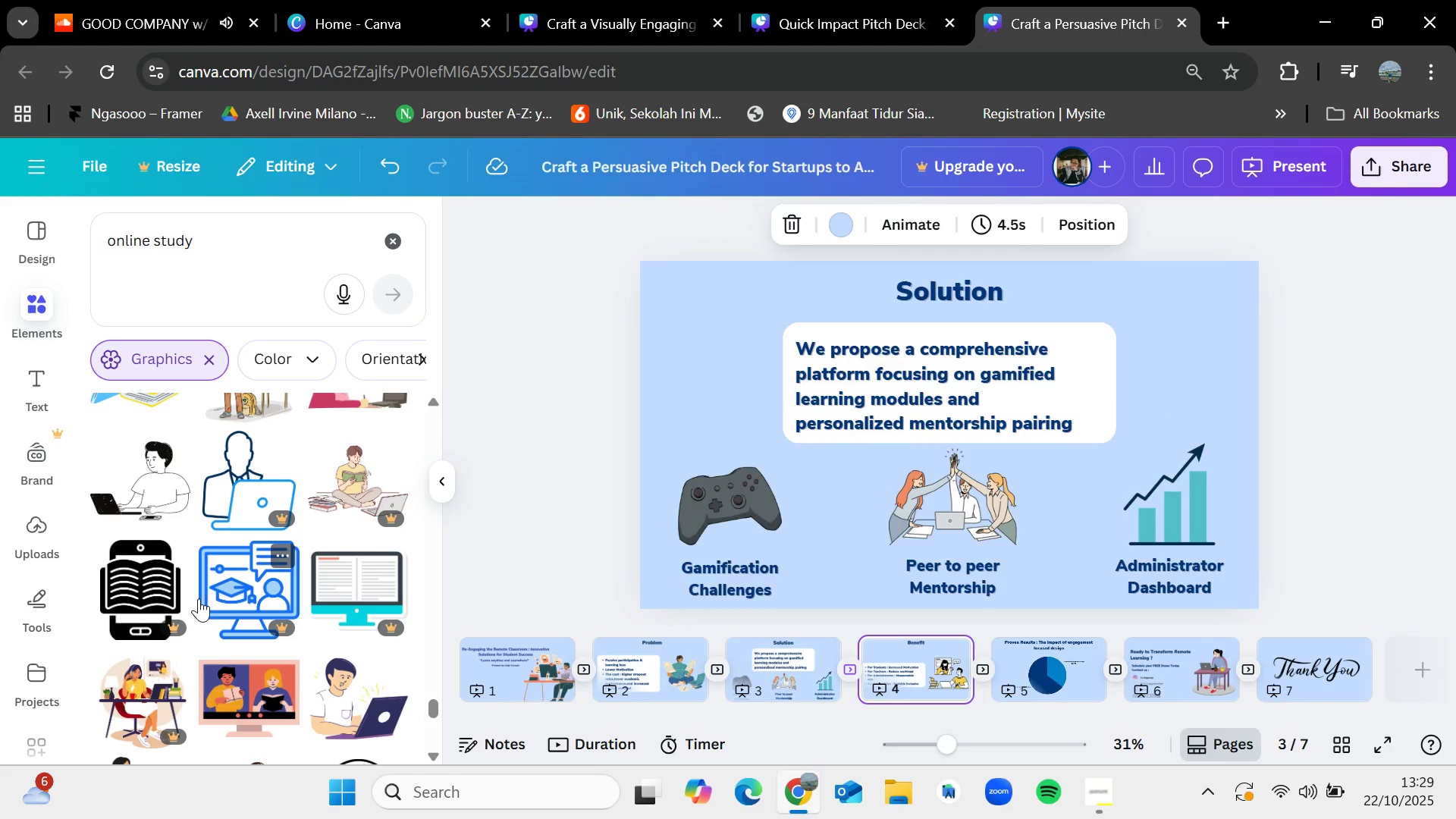 
key(ArrowRight)
 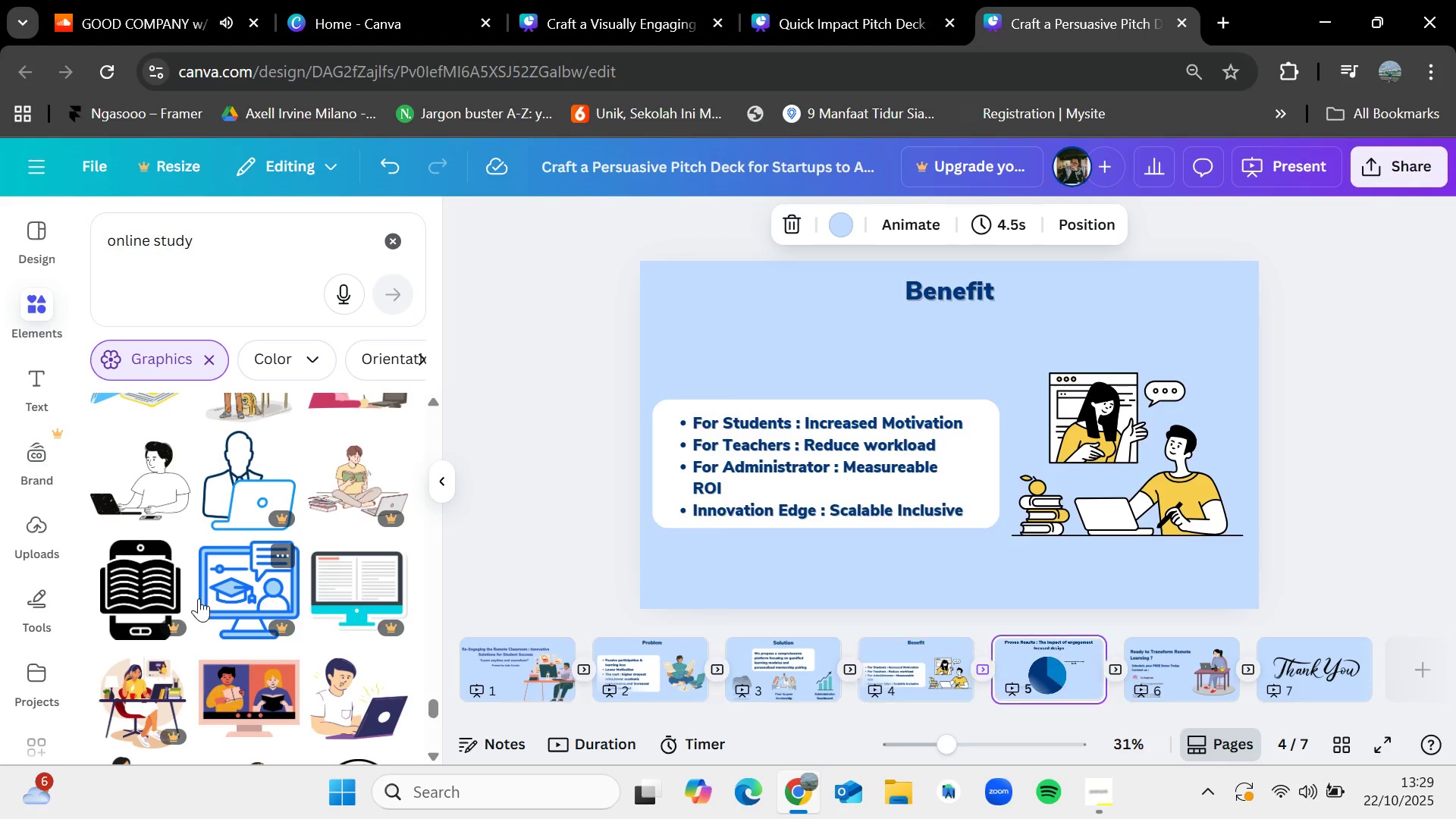 
key(ArrowRight)
 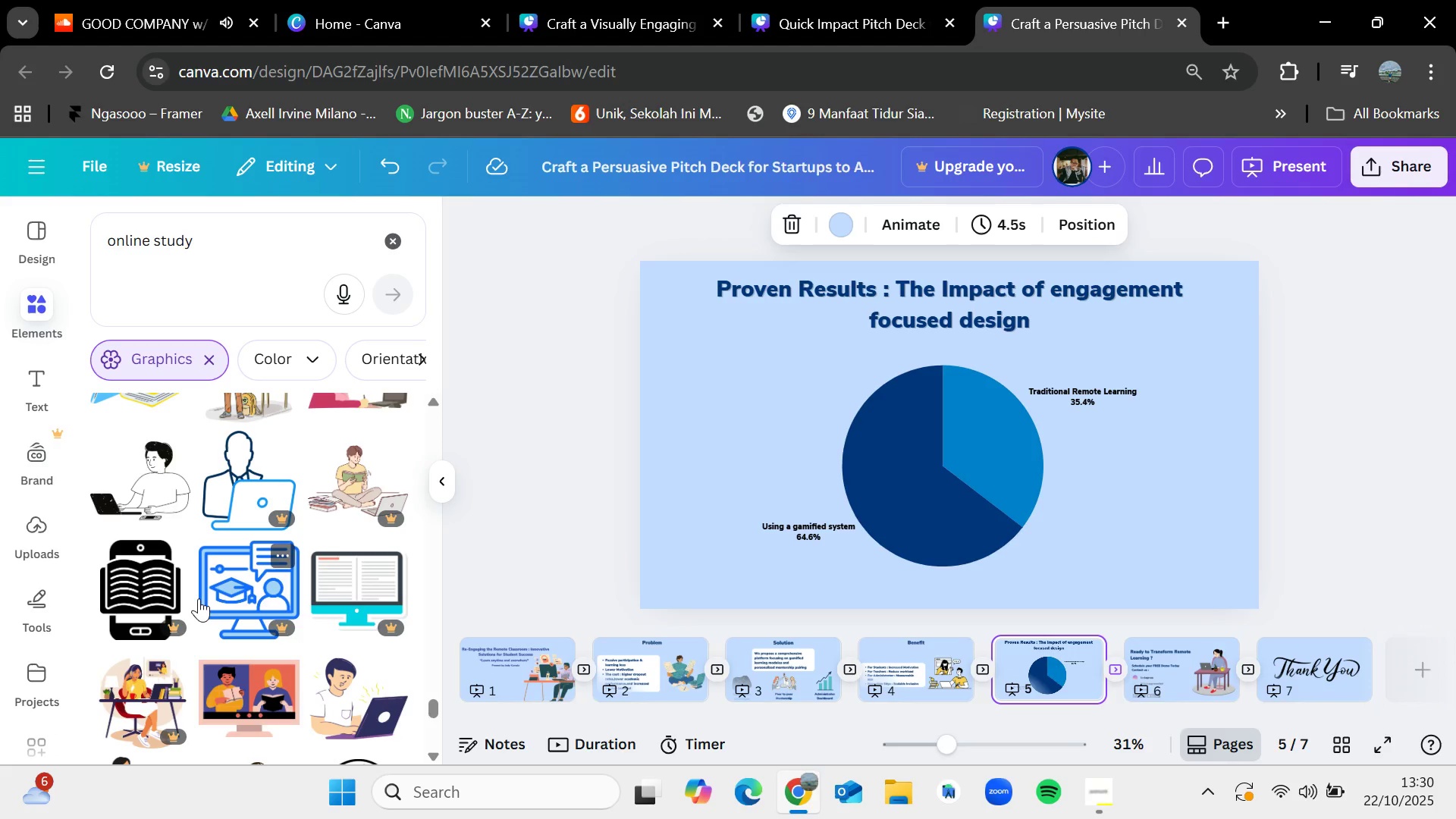 
wait(26.1)
 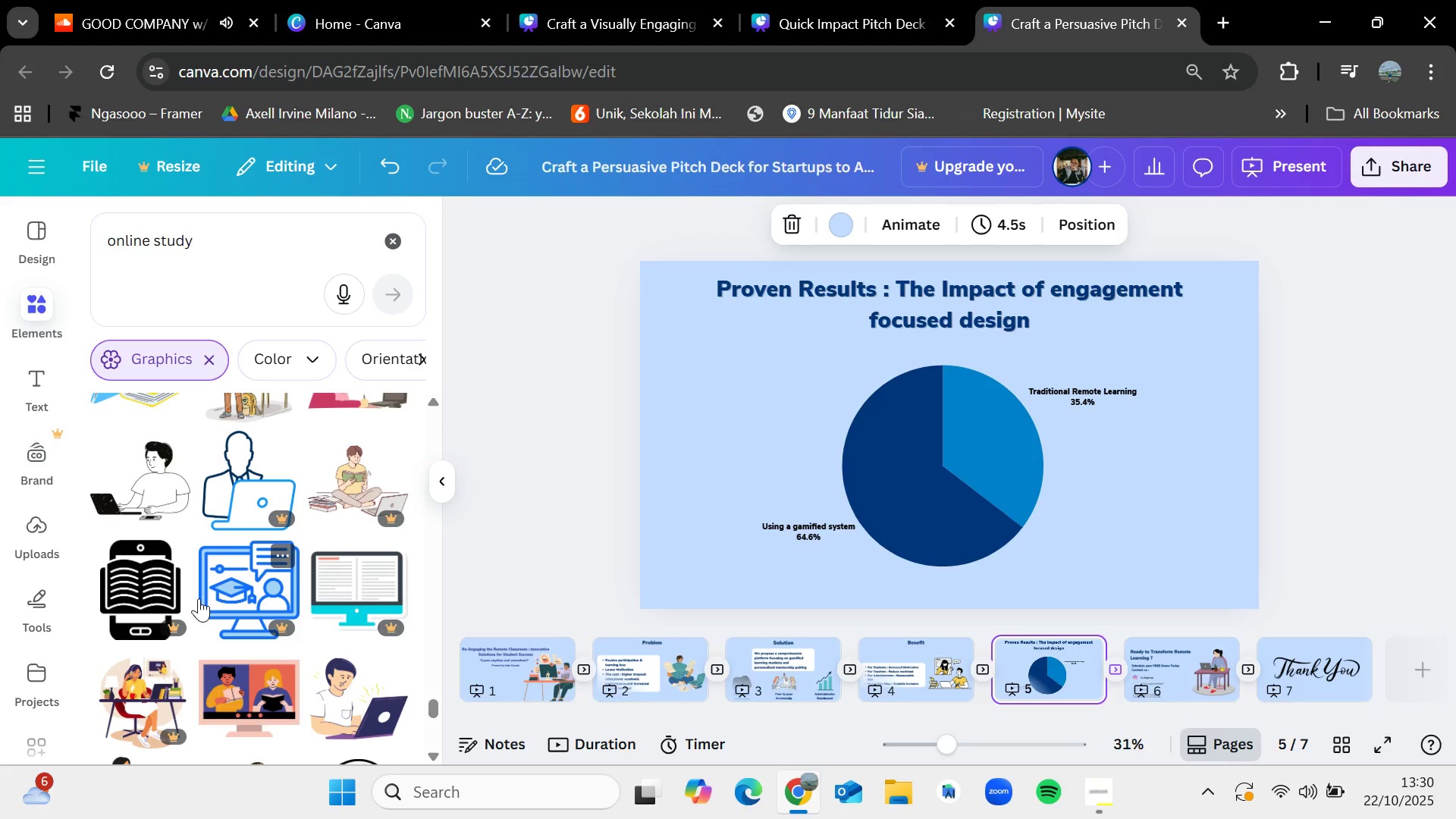 
key(ArrowRight)
 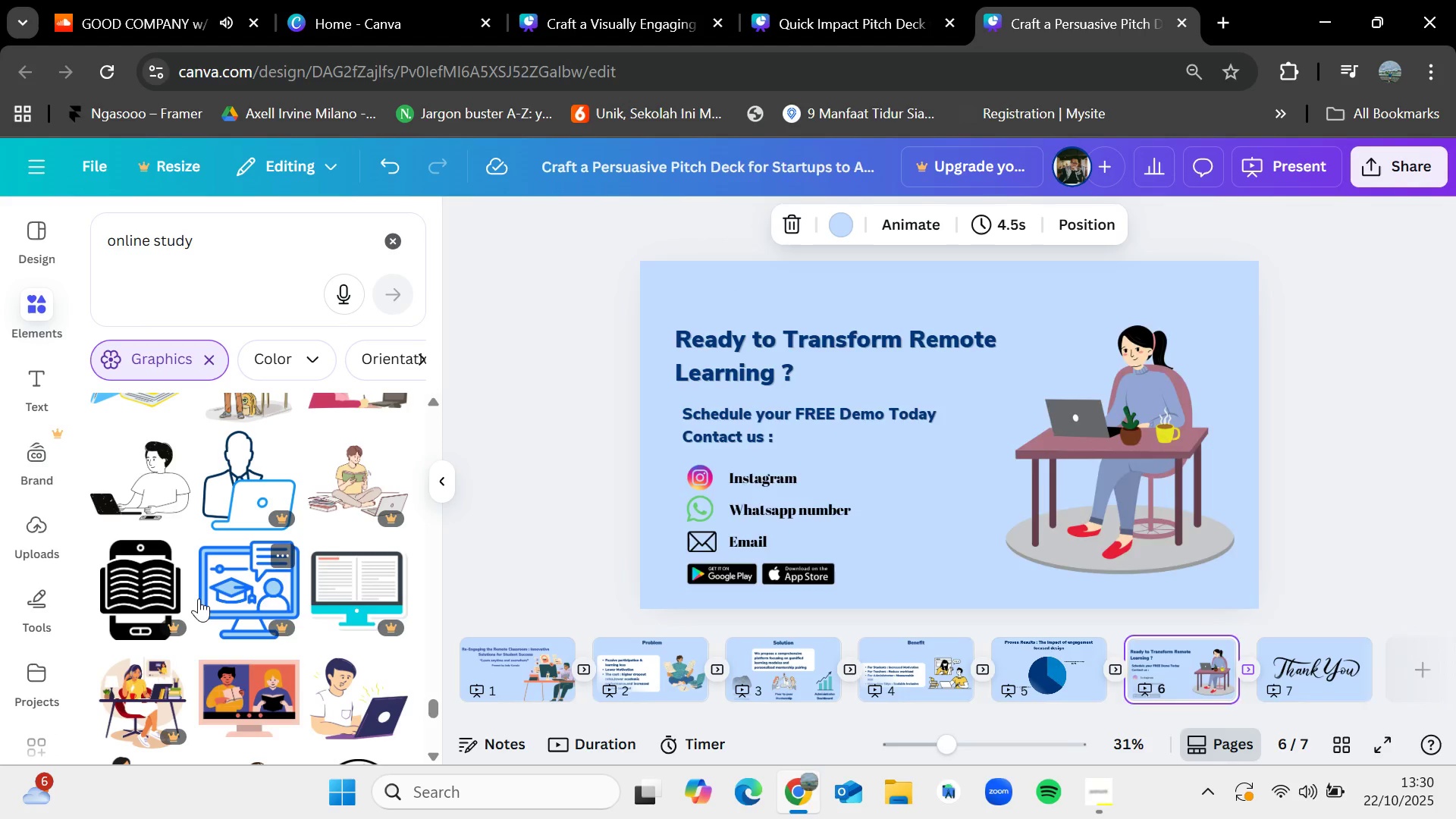 
key(ArrowRight)
 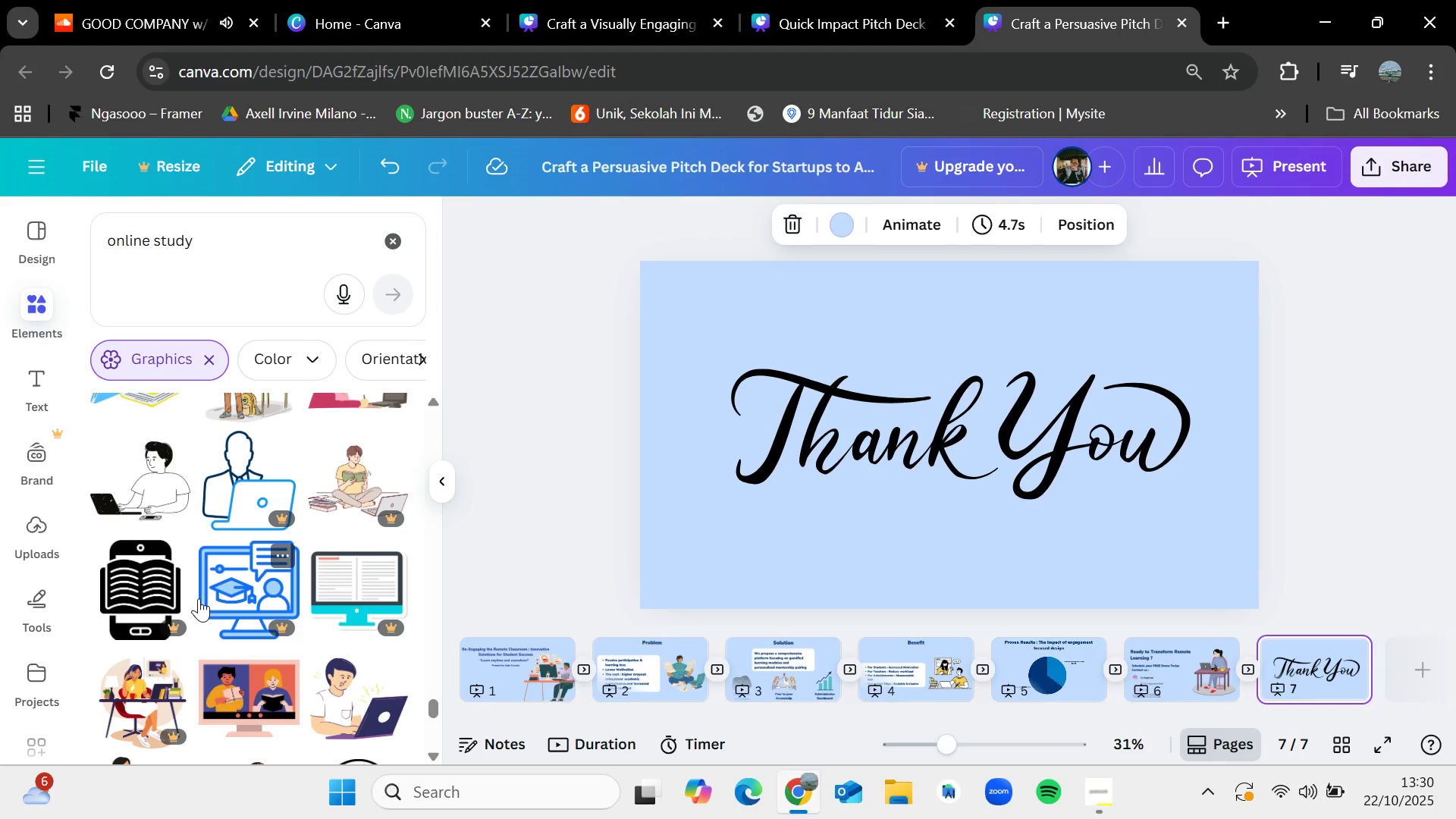 
key(ArrowRight)
 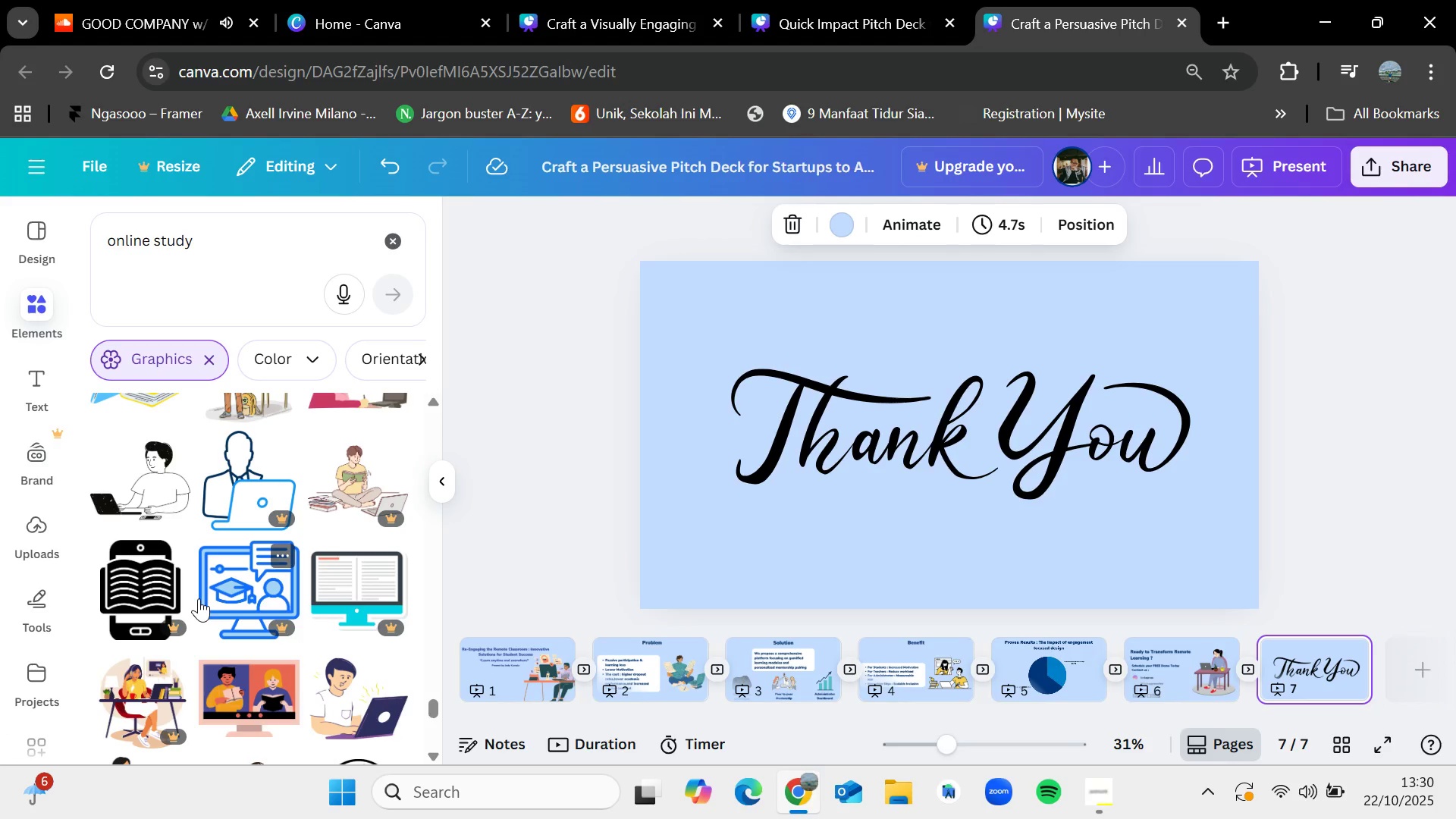 
wait(20.42)
 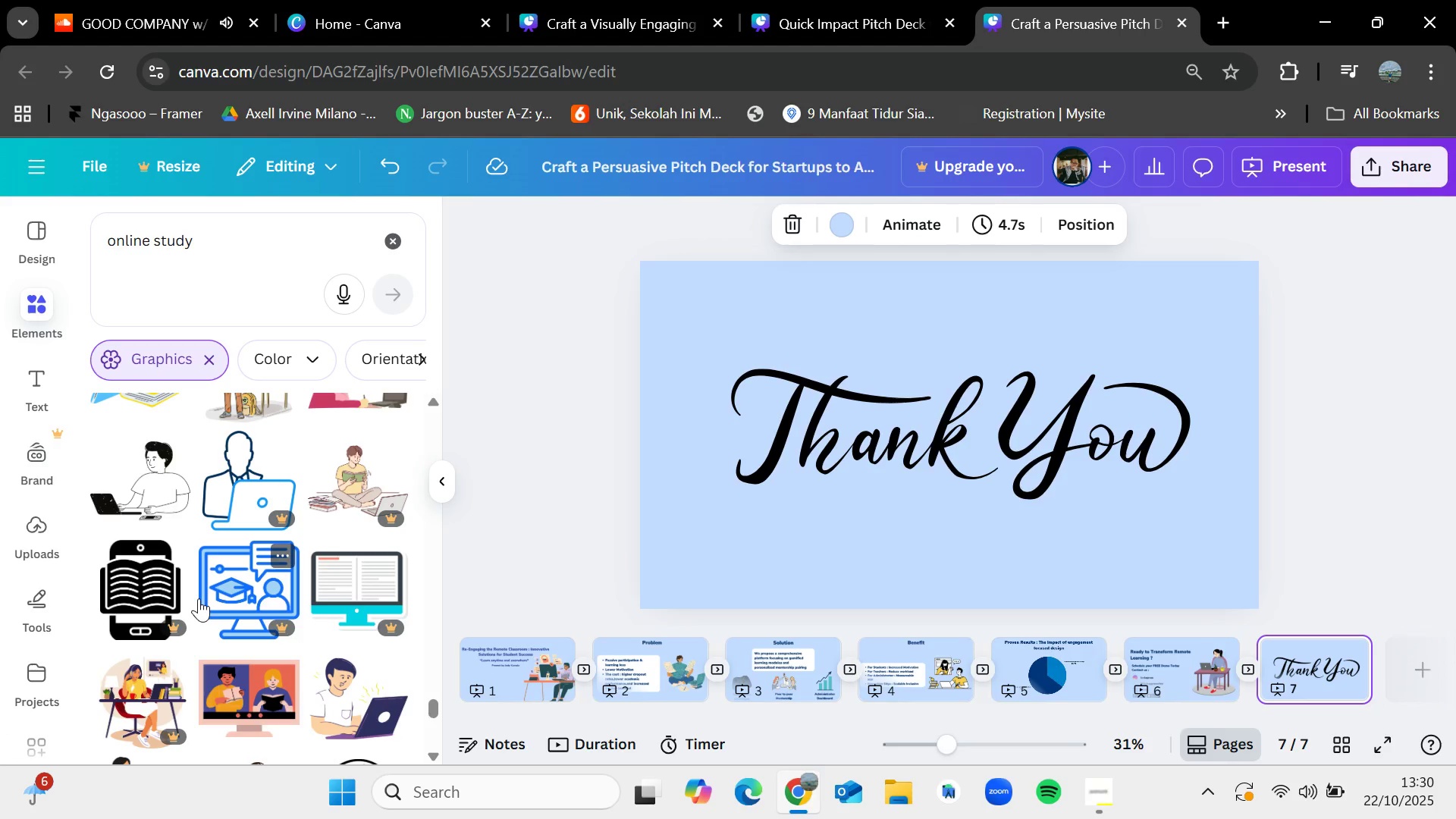 
key(ArrowRight)
 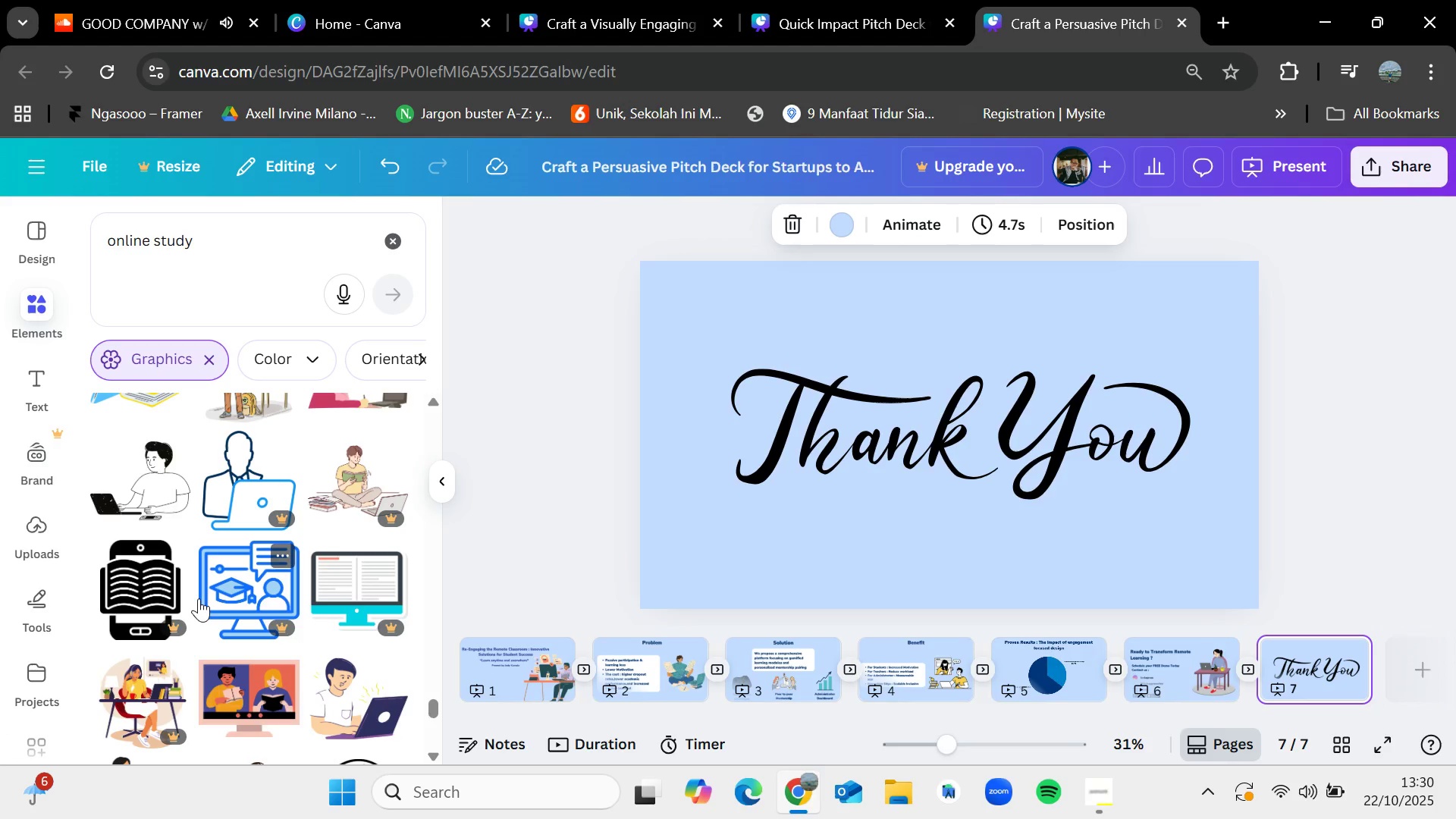 
key(ArrowRight)
 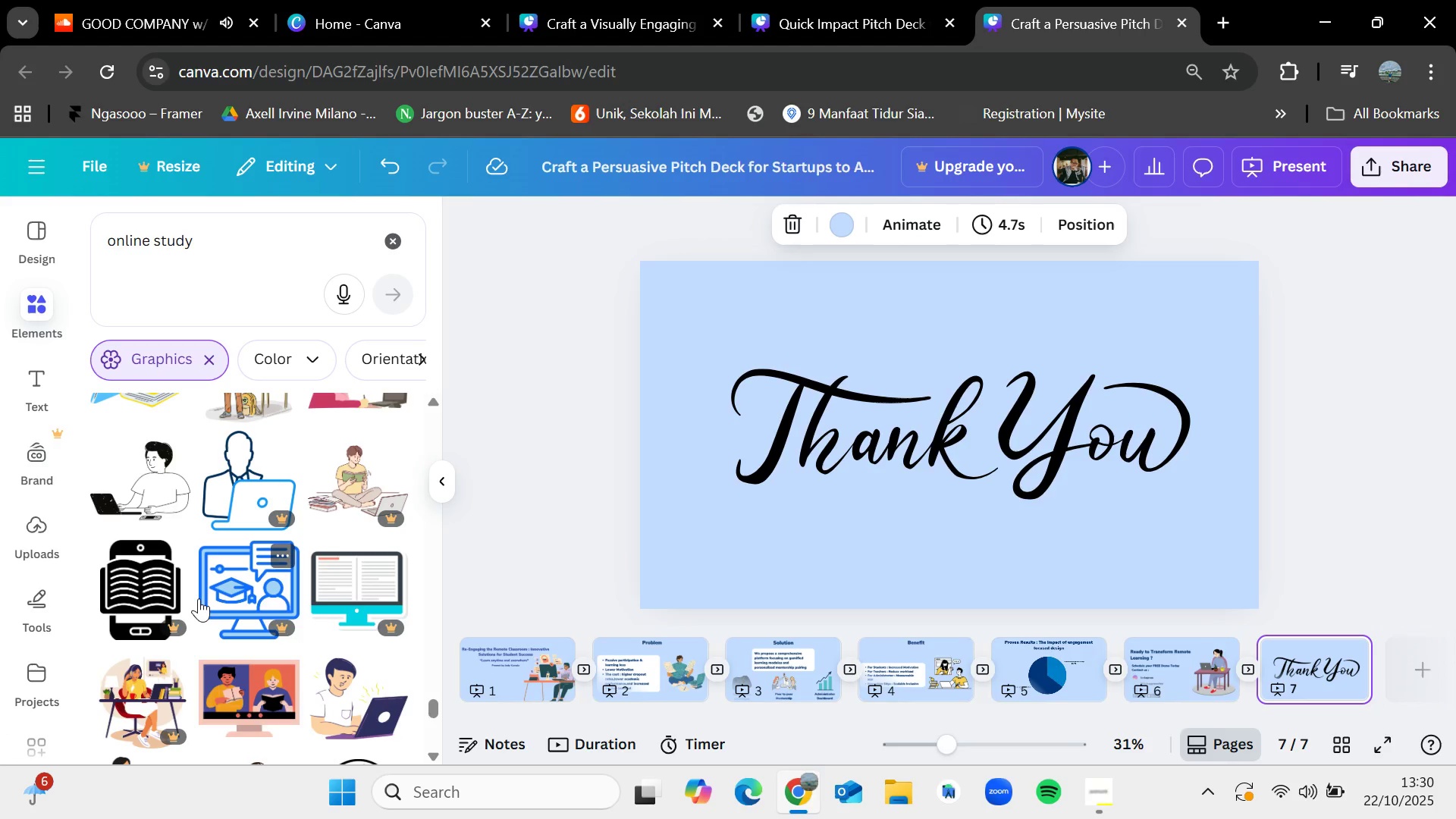 
key(ArrowRight)
 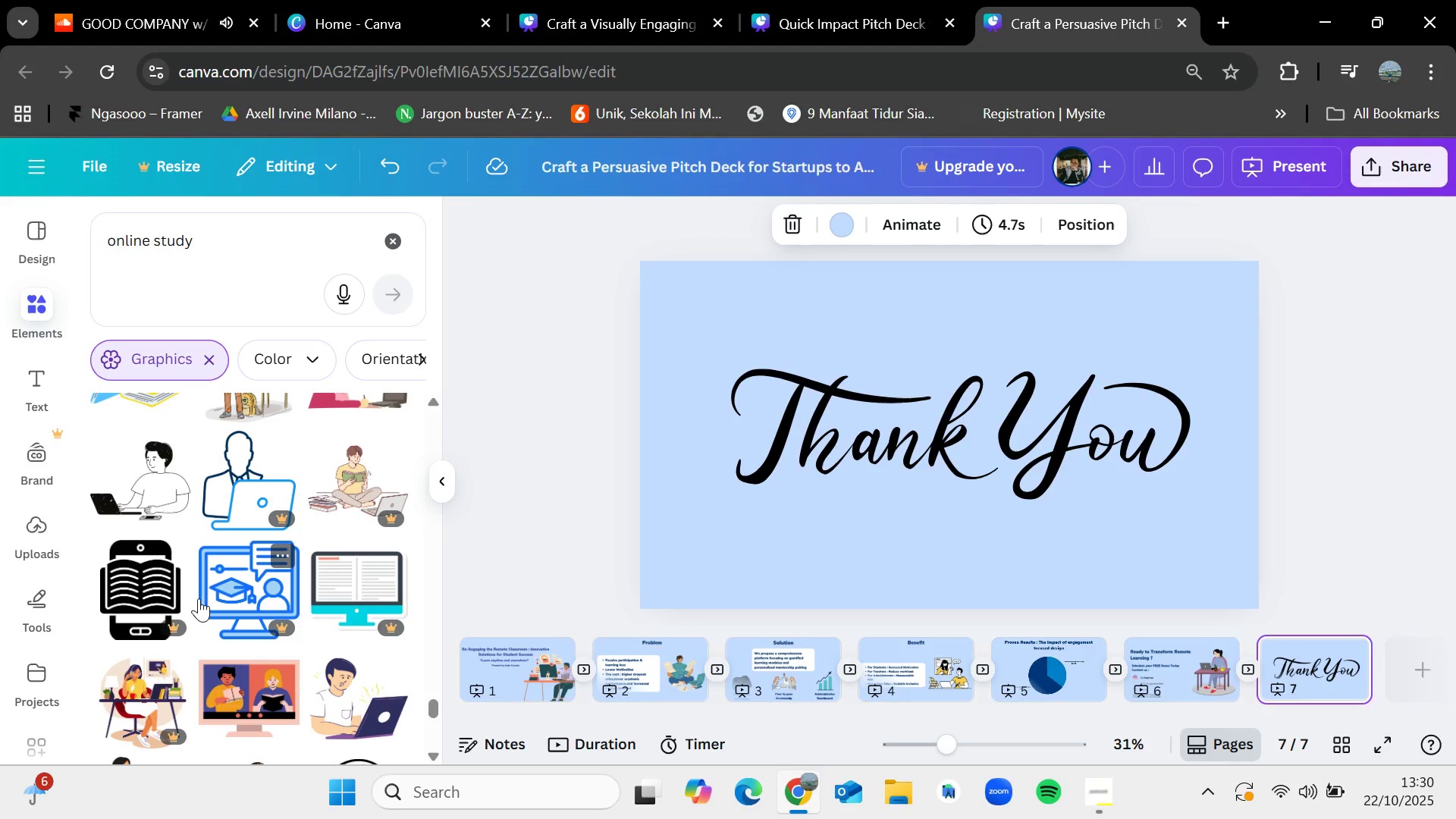 
key(ArrowLeft)
 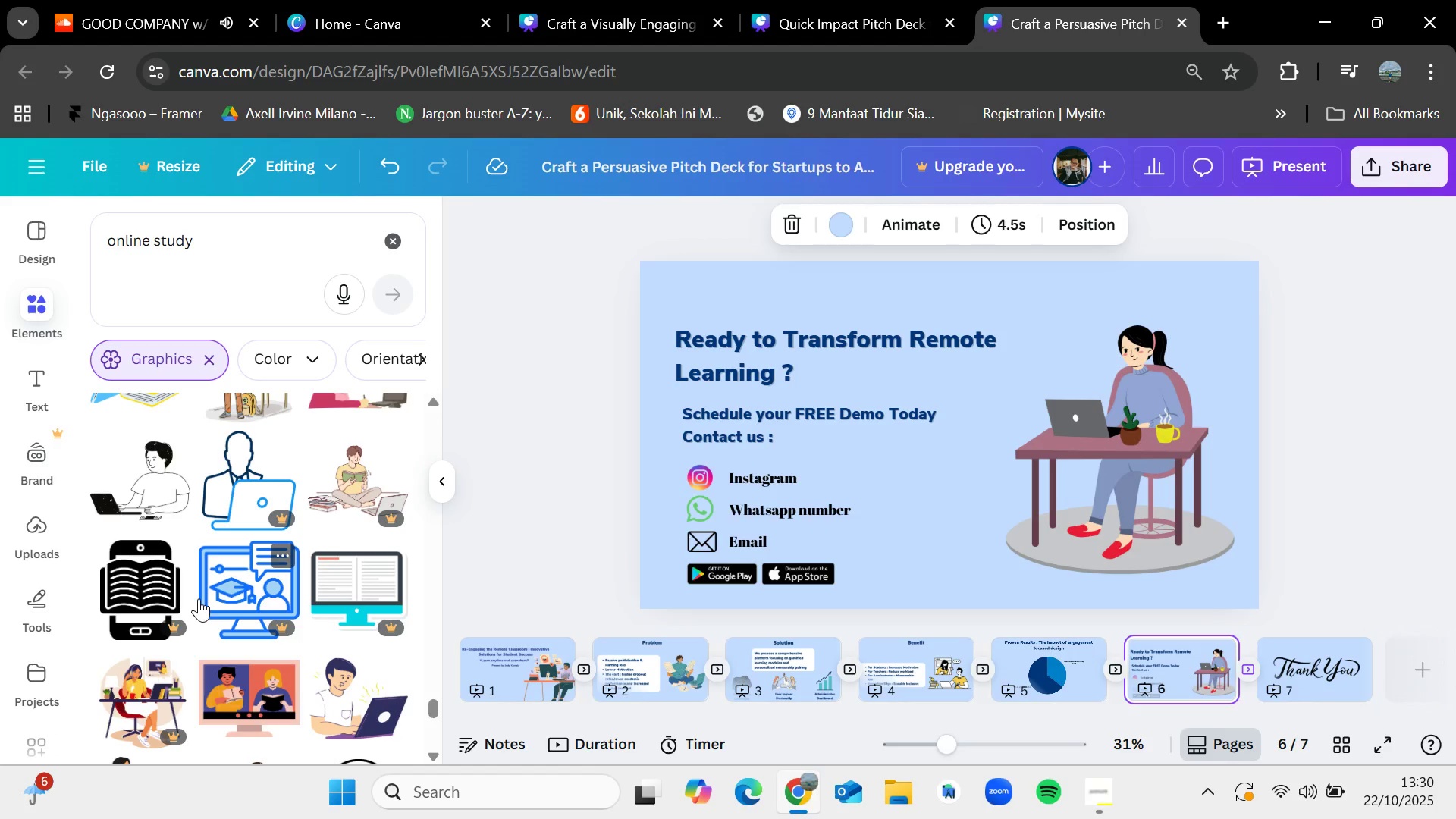 
key(ArrowLeft)